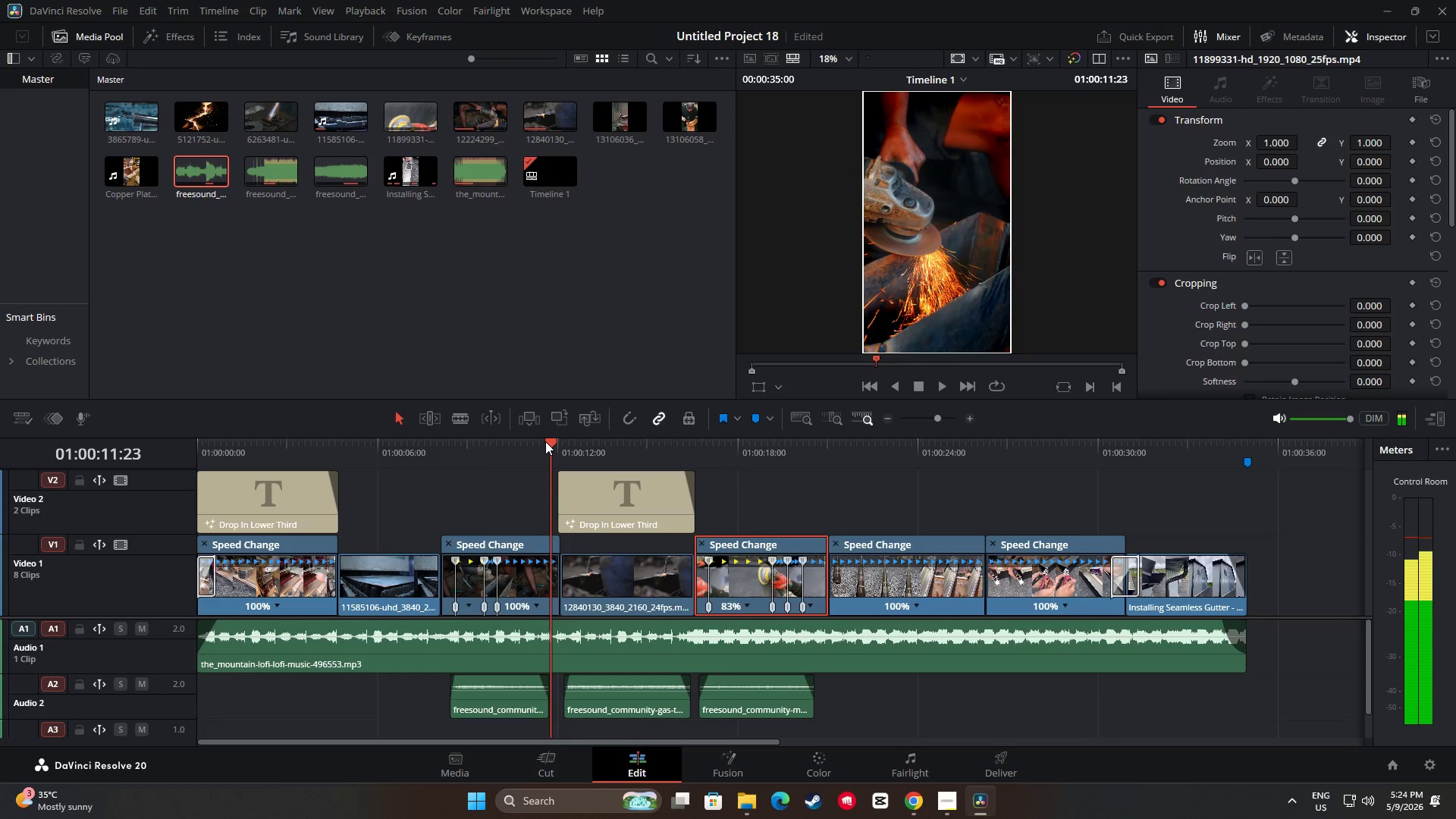 
key(Space)
 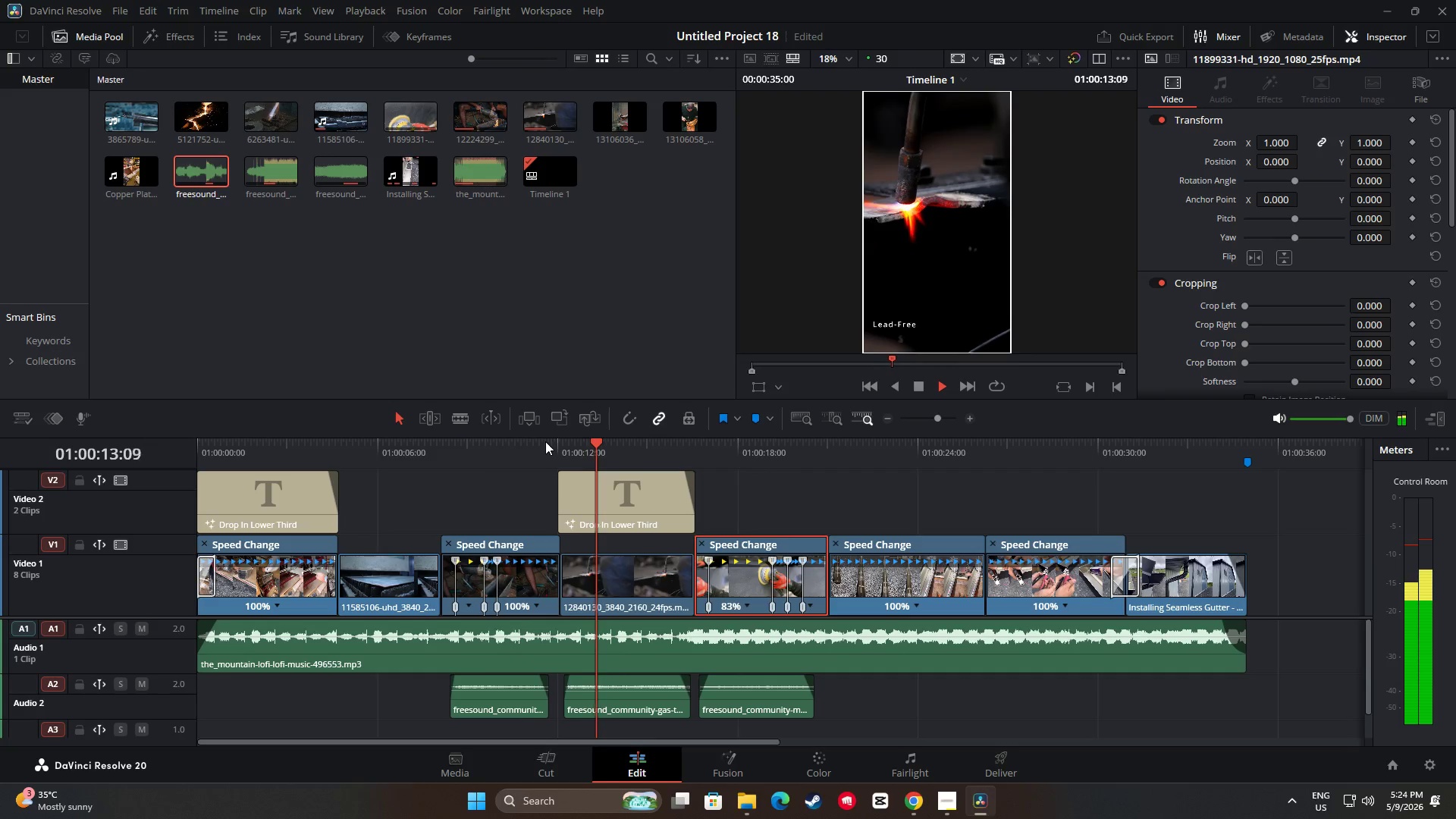 
key(Space)
 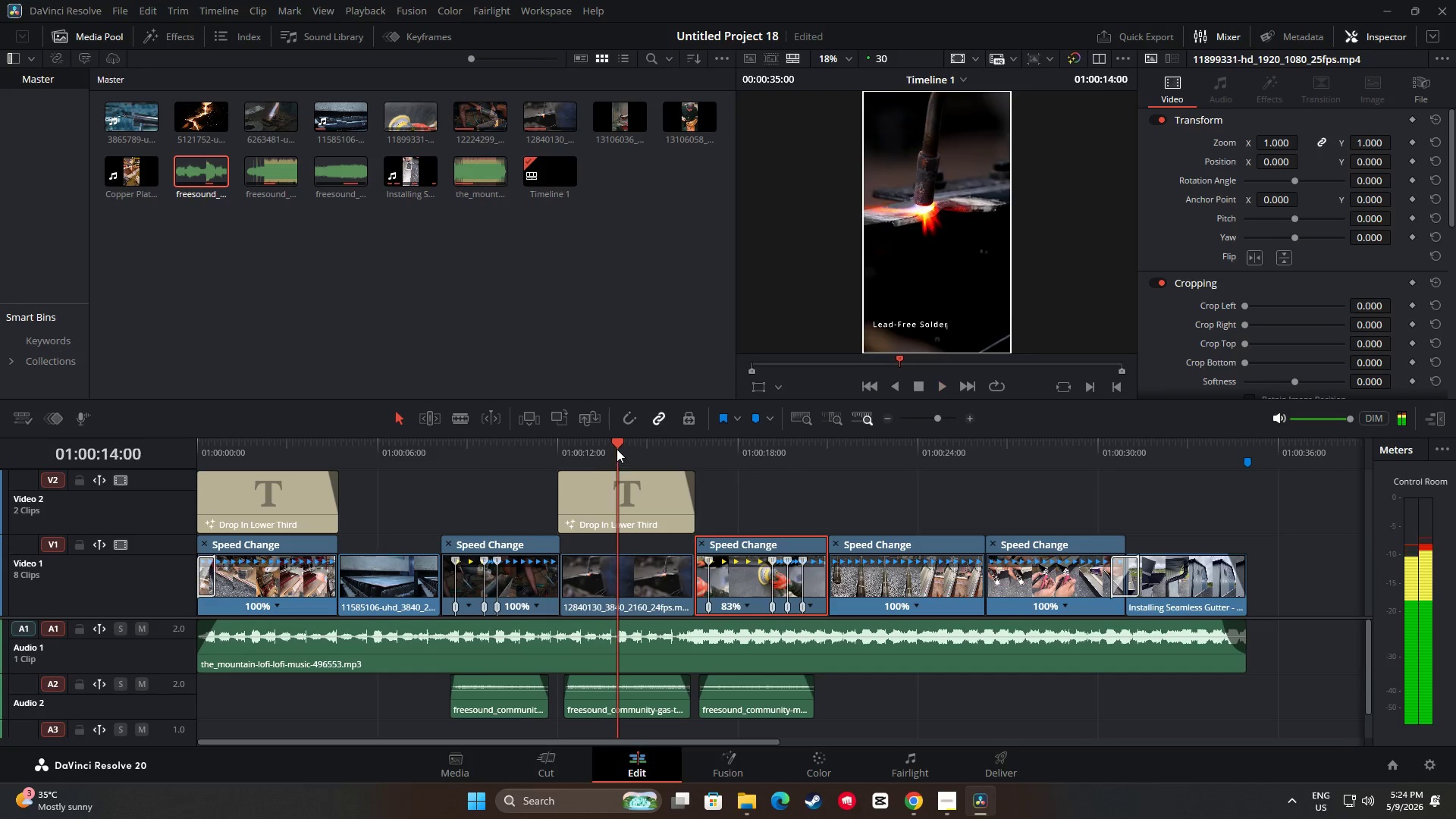 
left_click_drag(start_coordinate=[613, 448], to_coordinate=[537, 446])
 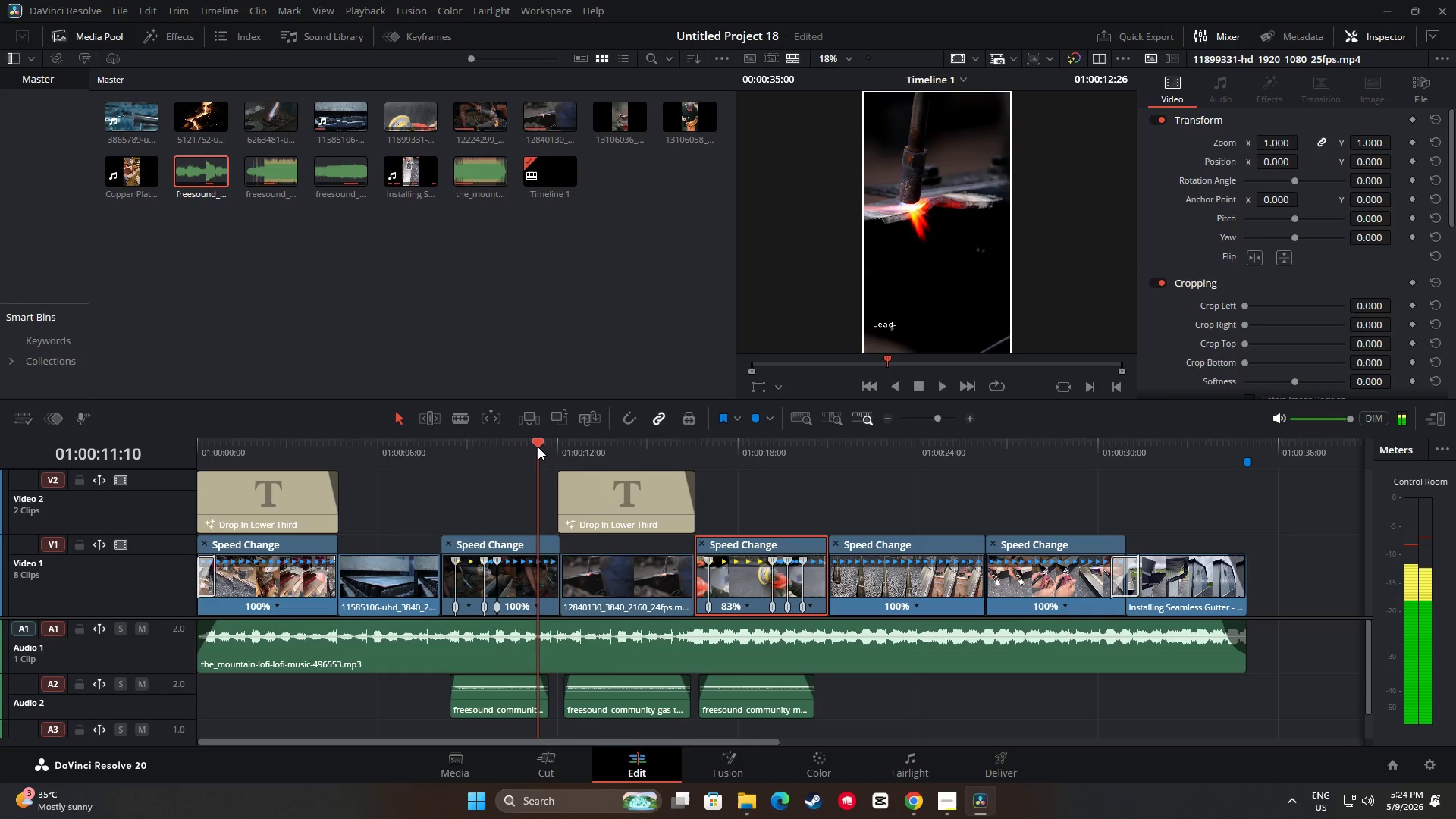 
key(Space)
 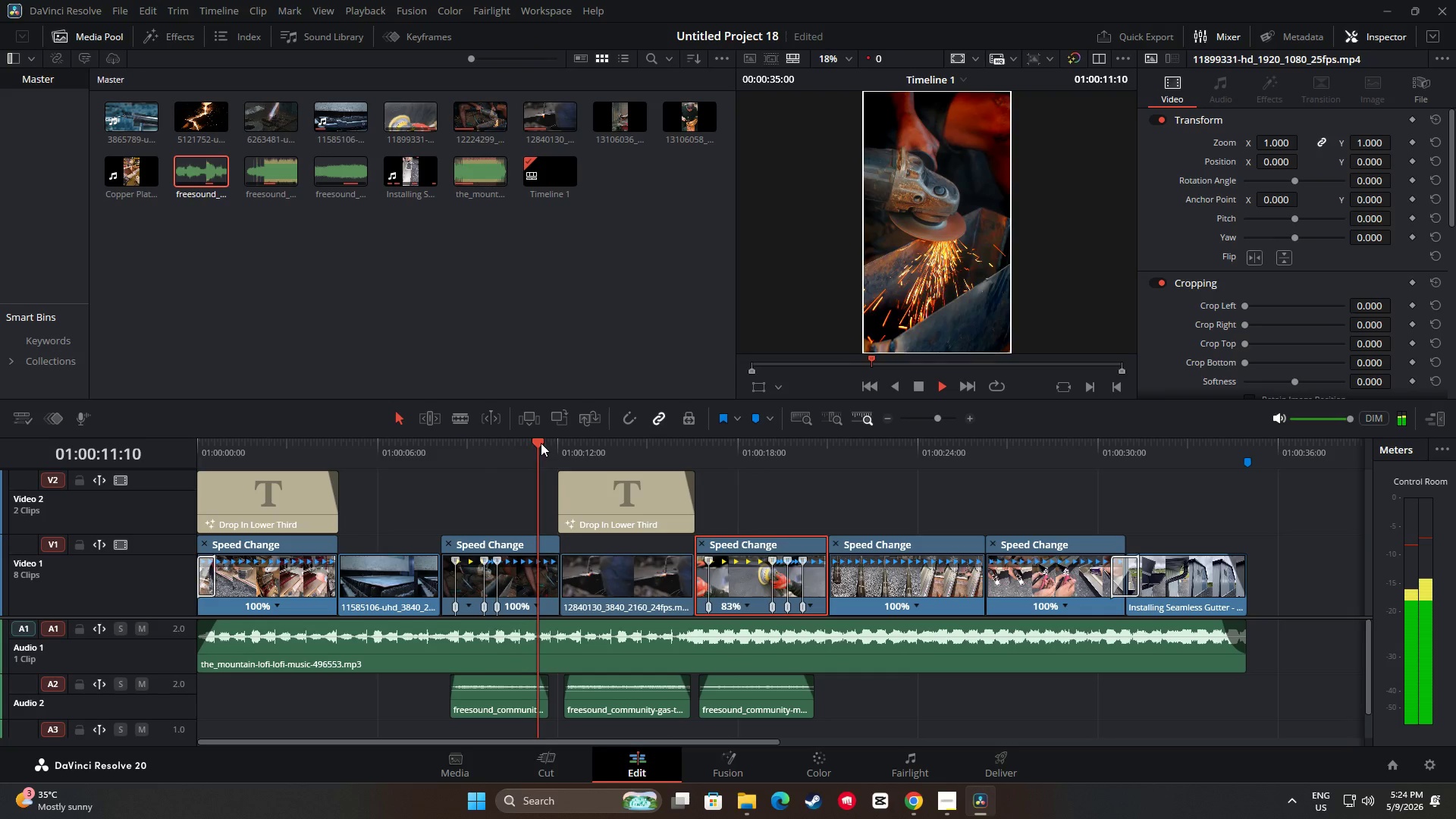 
key(Space)
 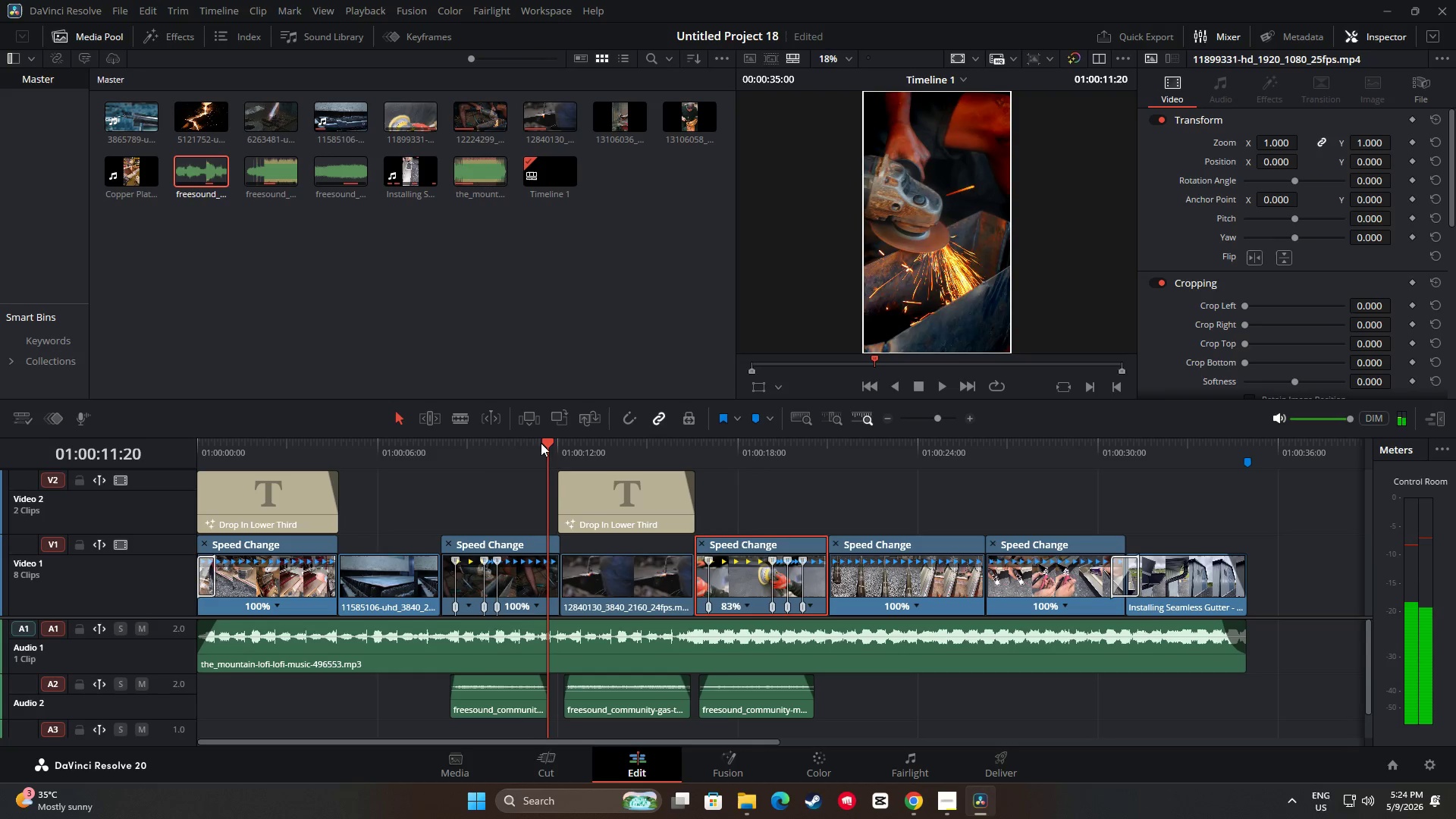 
key(Space)
 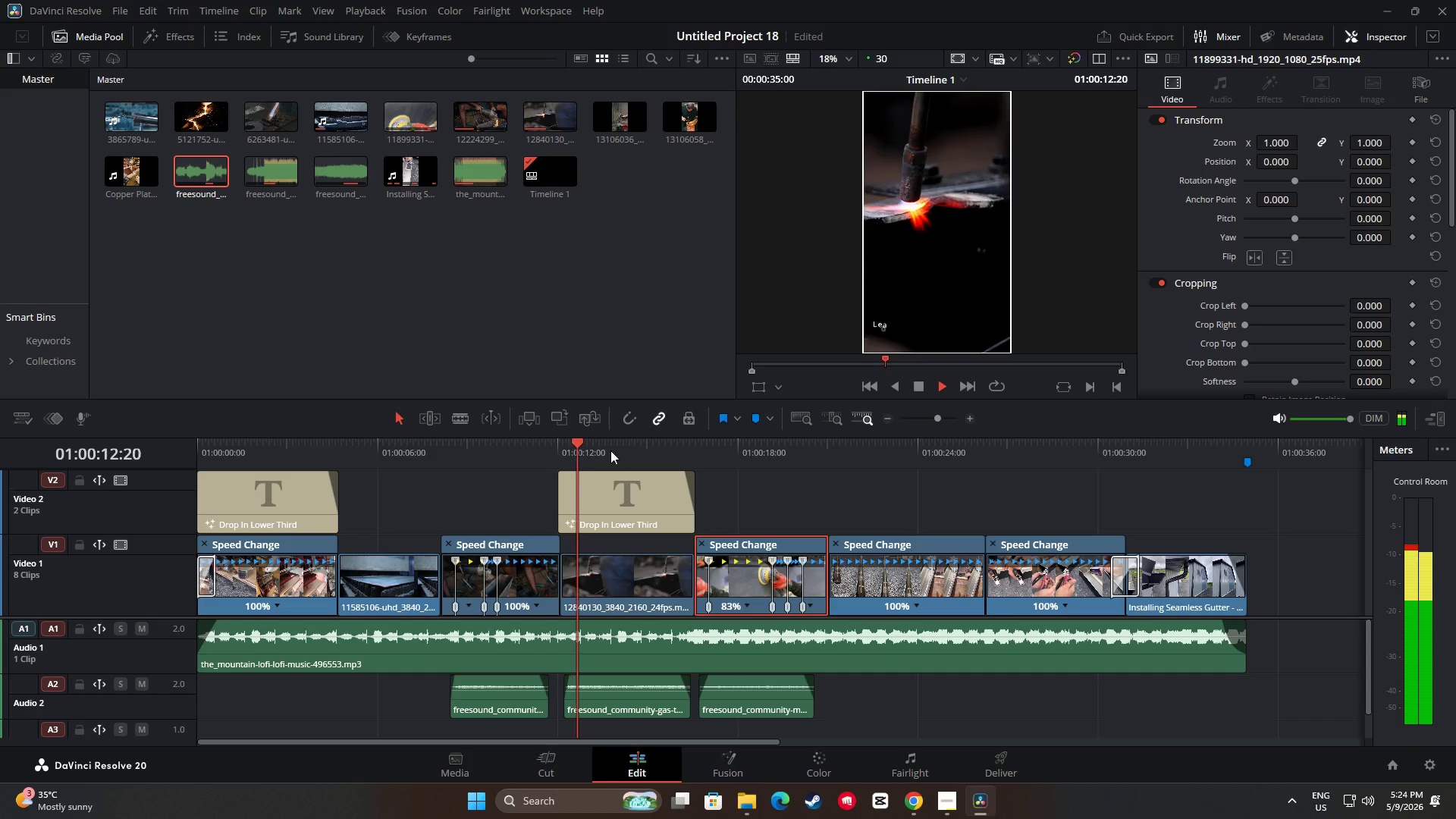 
left_click_drag(start_coordinate=[582, 442], to_coordinate=[519, 449])
 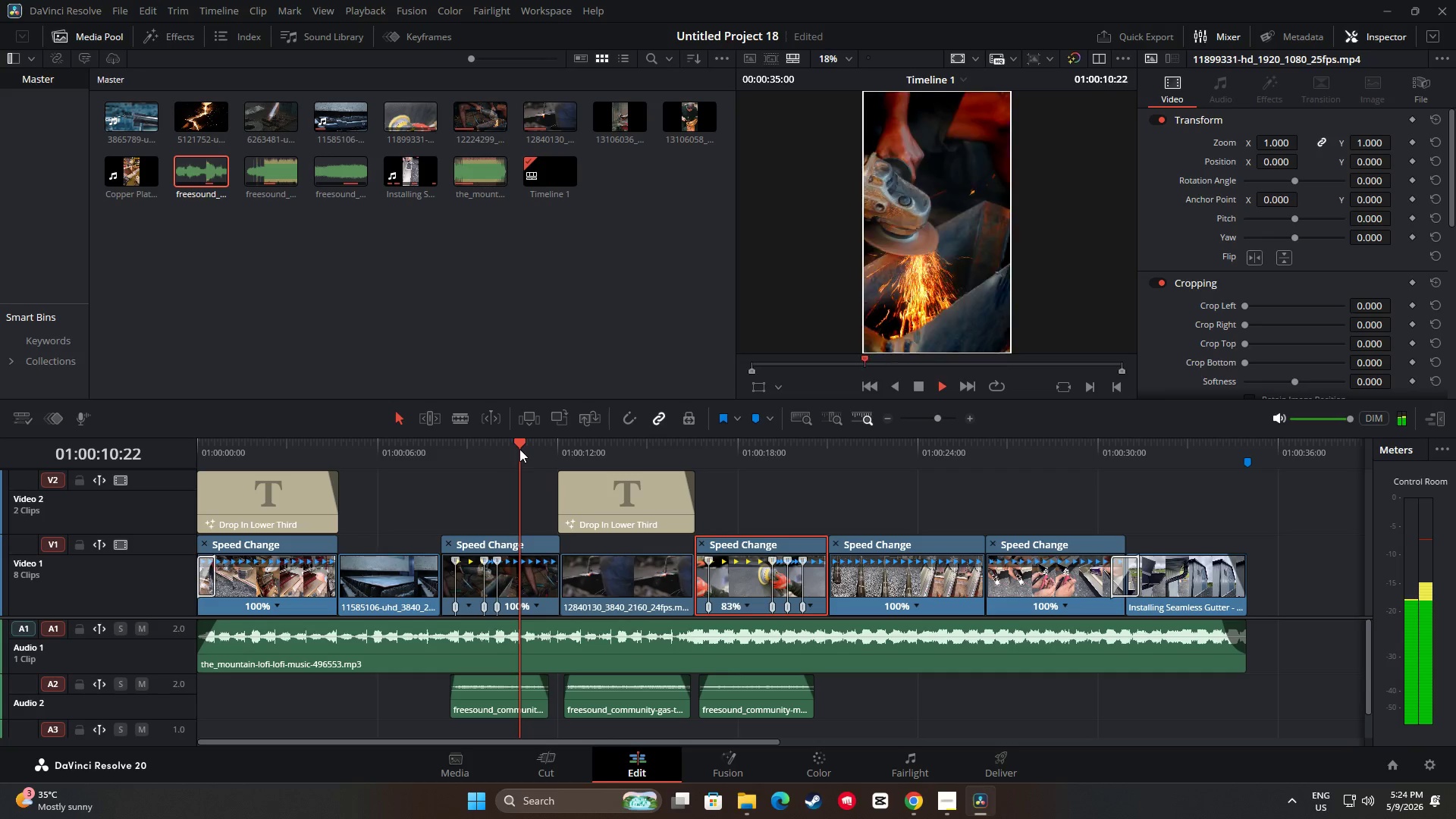 
key(Space)
 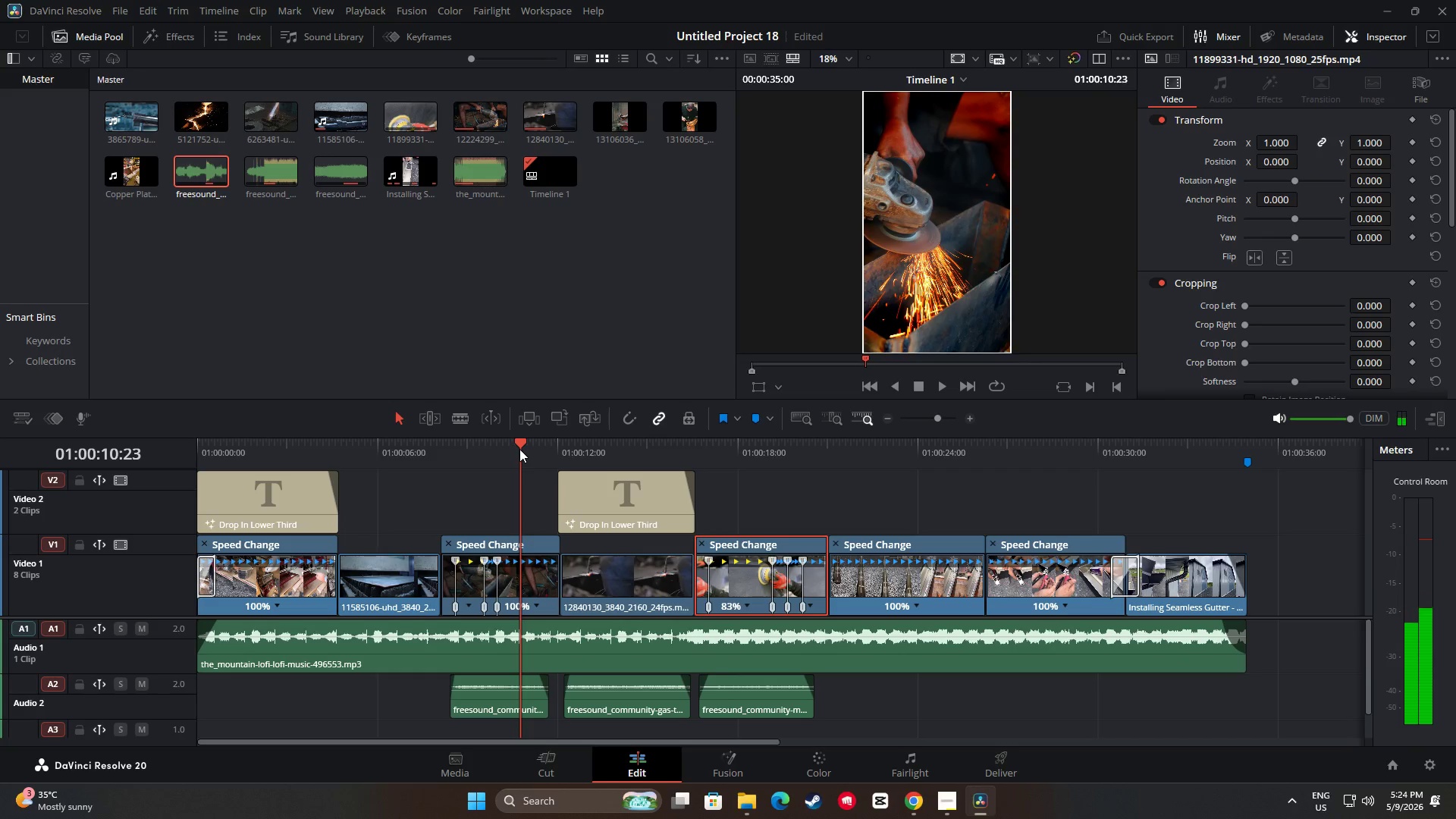 
key(Space)
 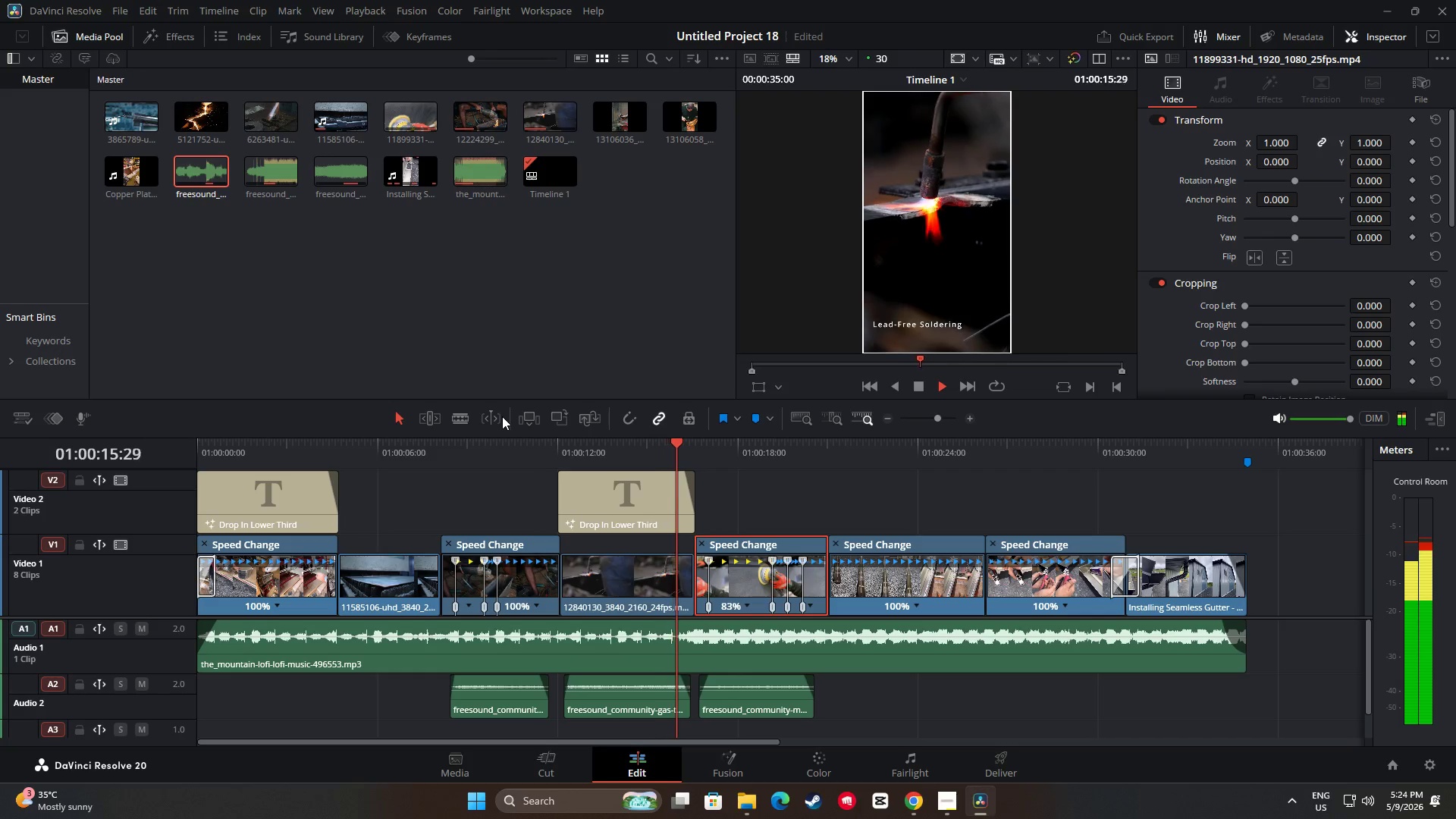 
wait(10.27)
 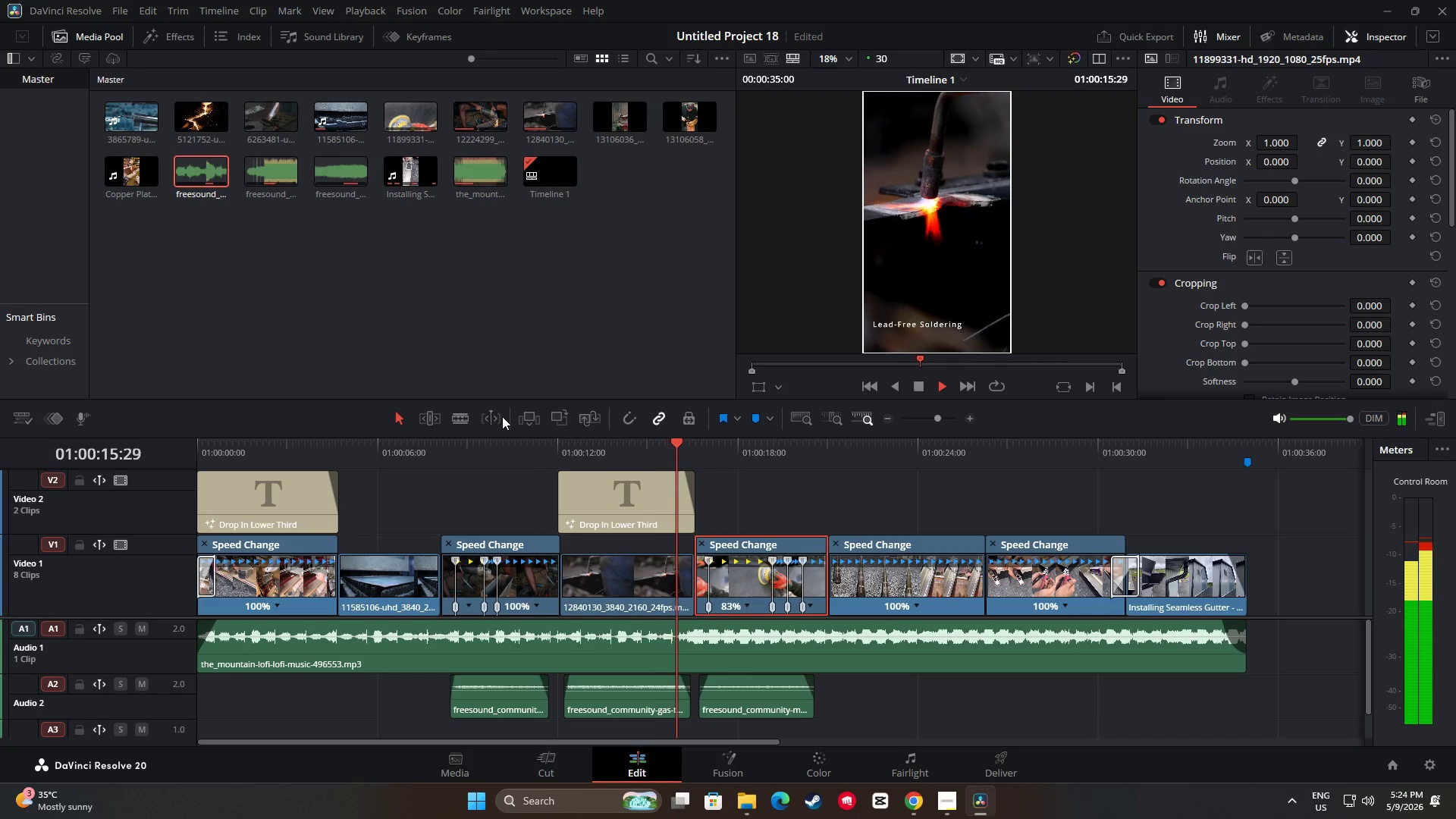 
key(Space)
 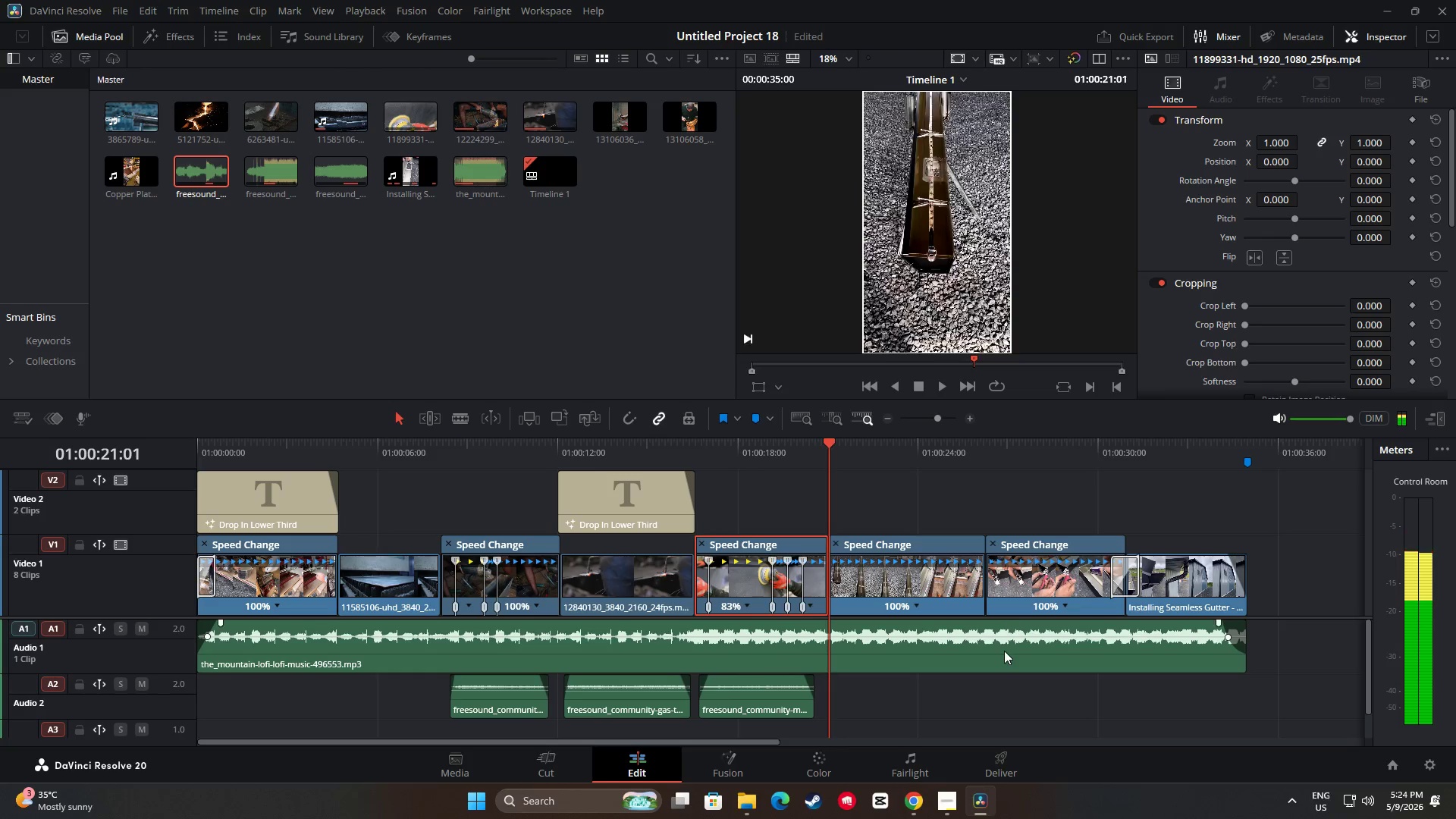 
left_click([1004, 651])
 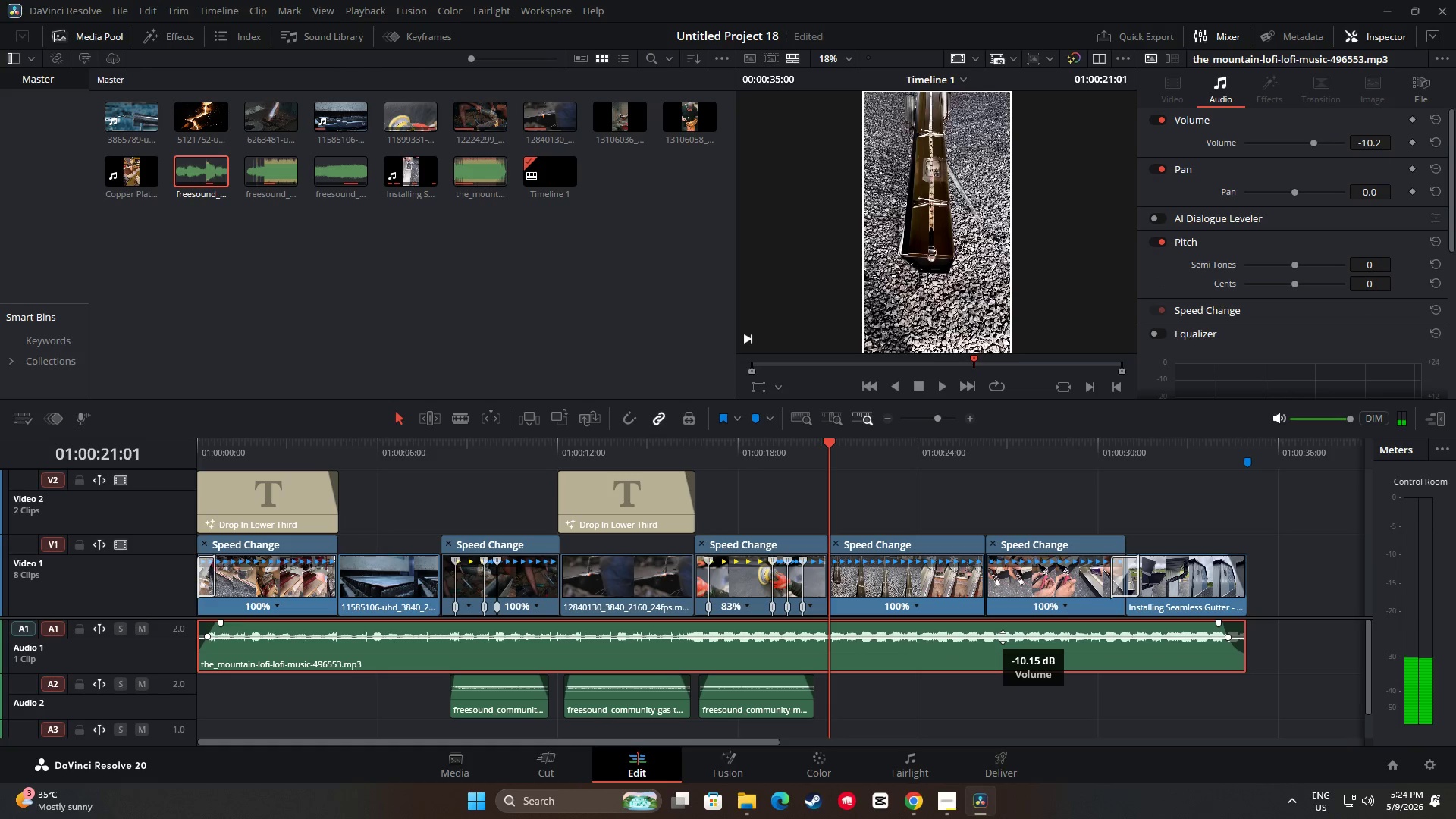 
left_click_drag(start_coordinate=[833, 443], to_coordinate=[684, 457])
 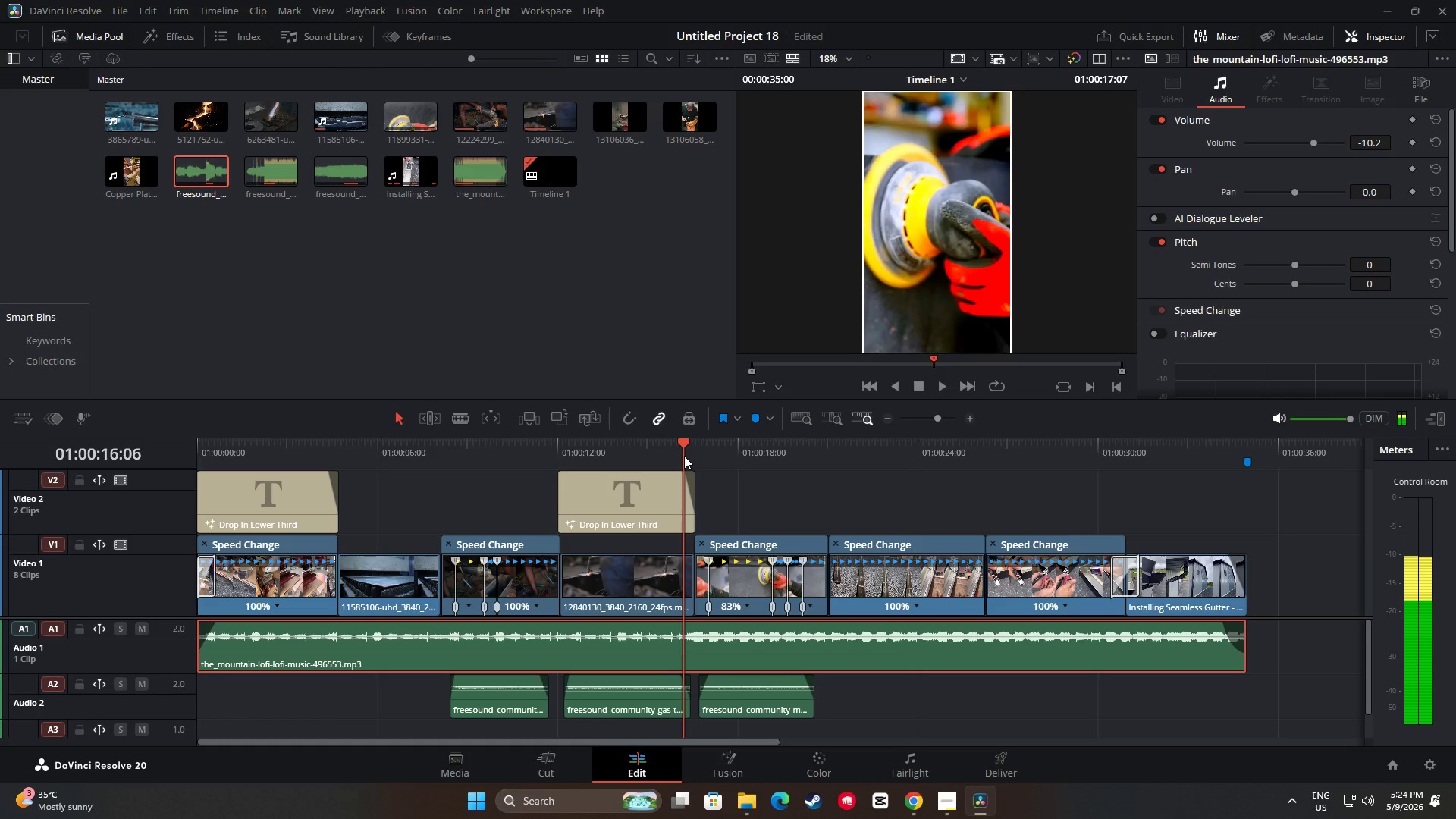 
key(Space)
 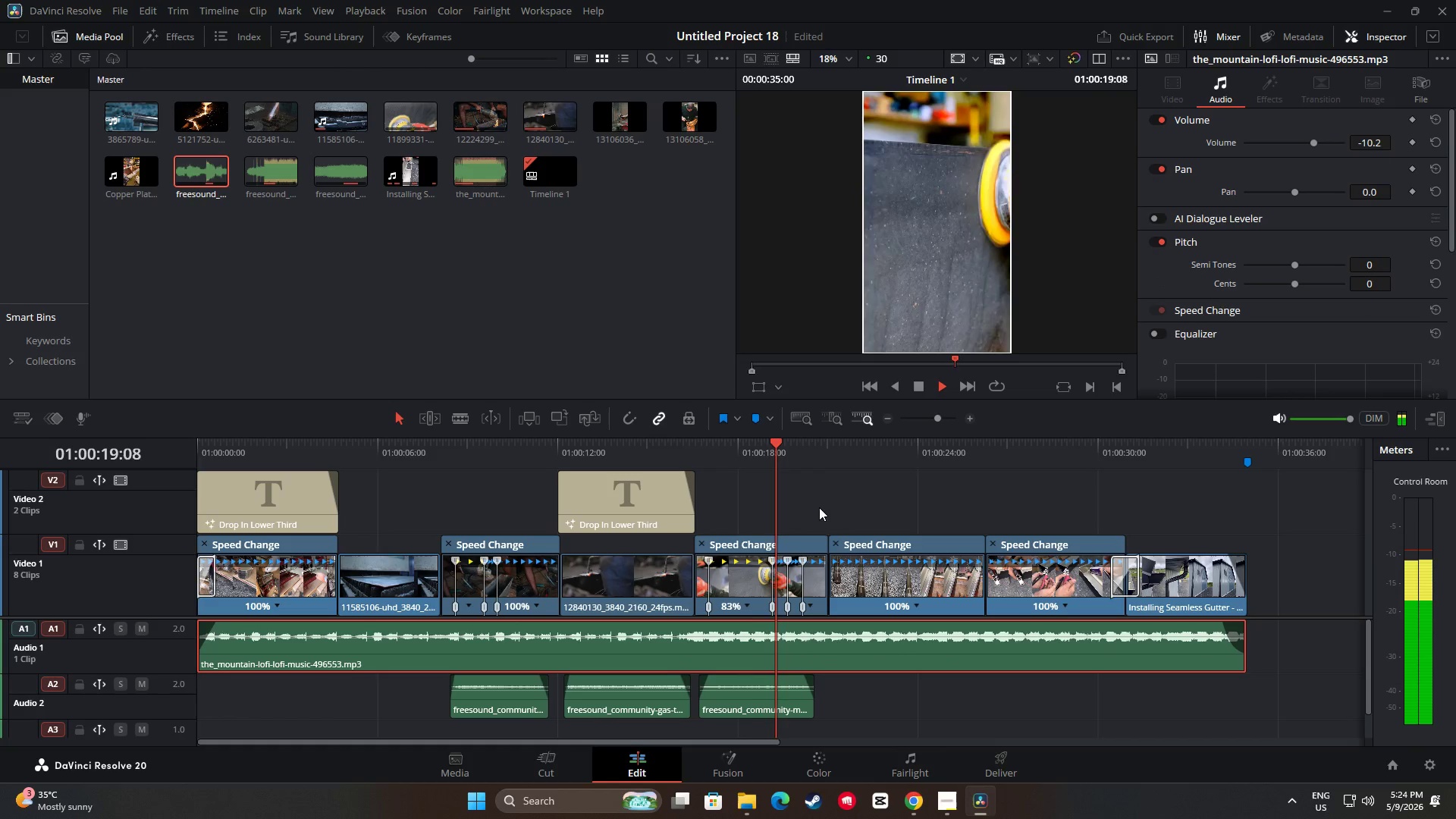 
left_click_drag(start_coordinate=[803, 449], to_coordinate=[428, 460])
 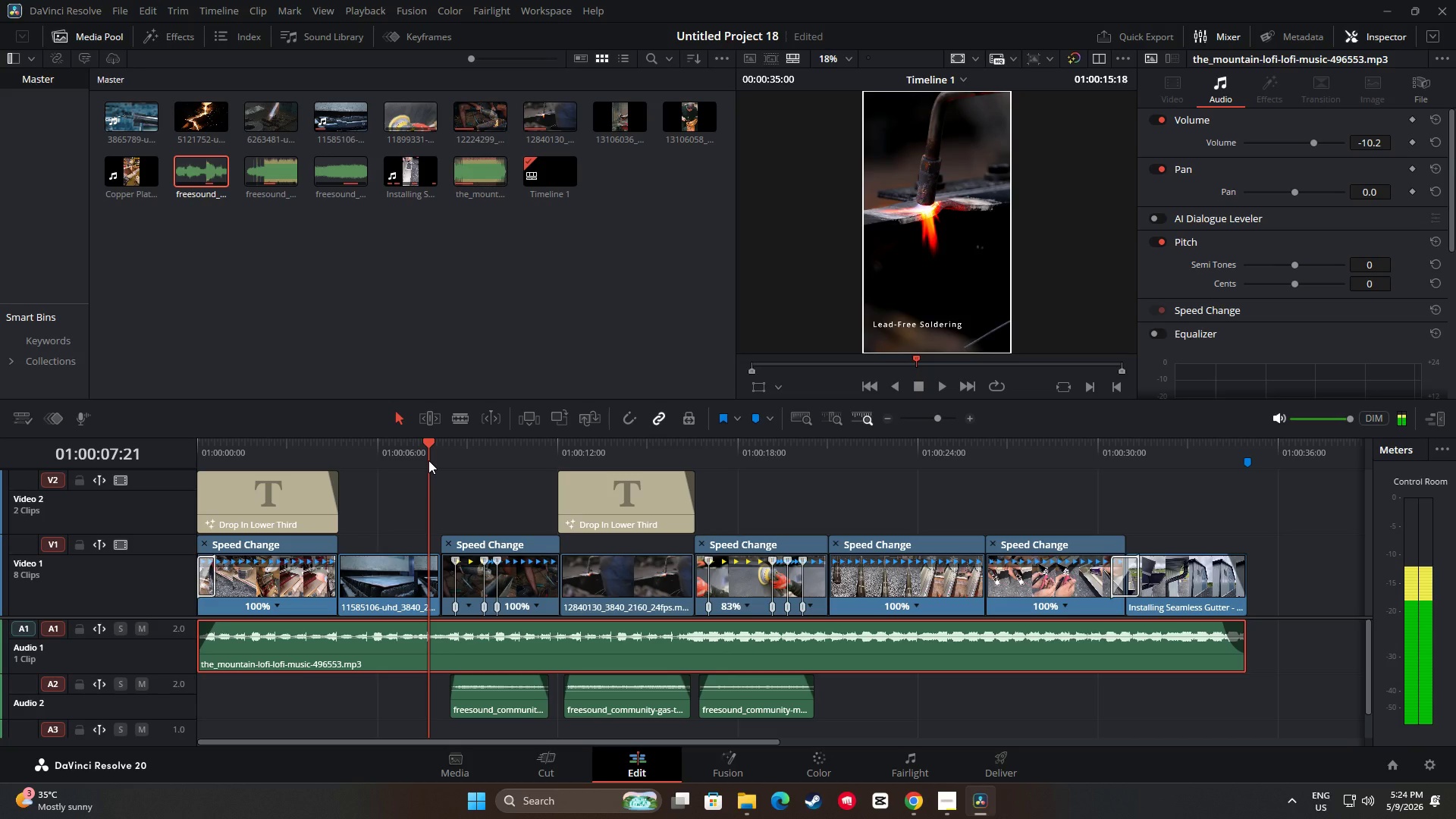 
key(Space)
 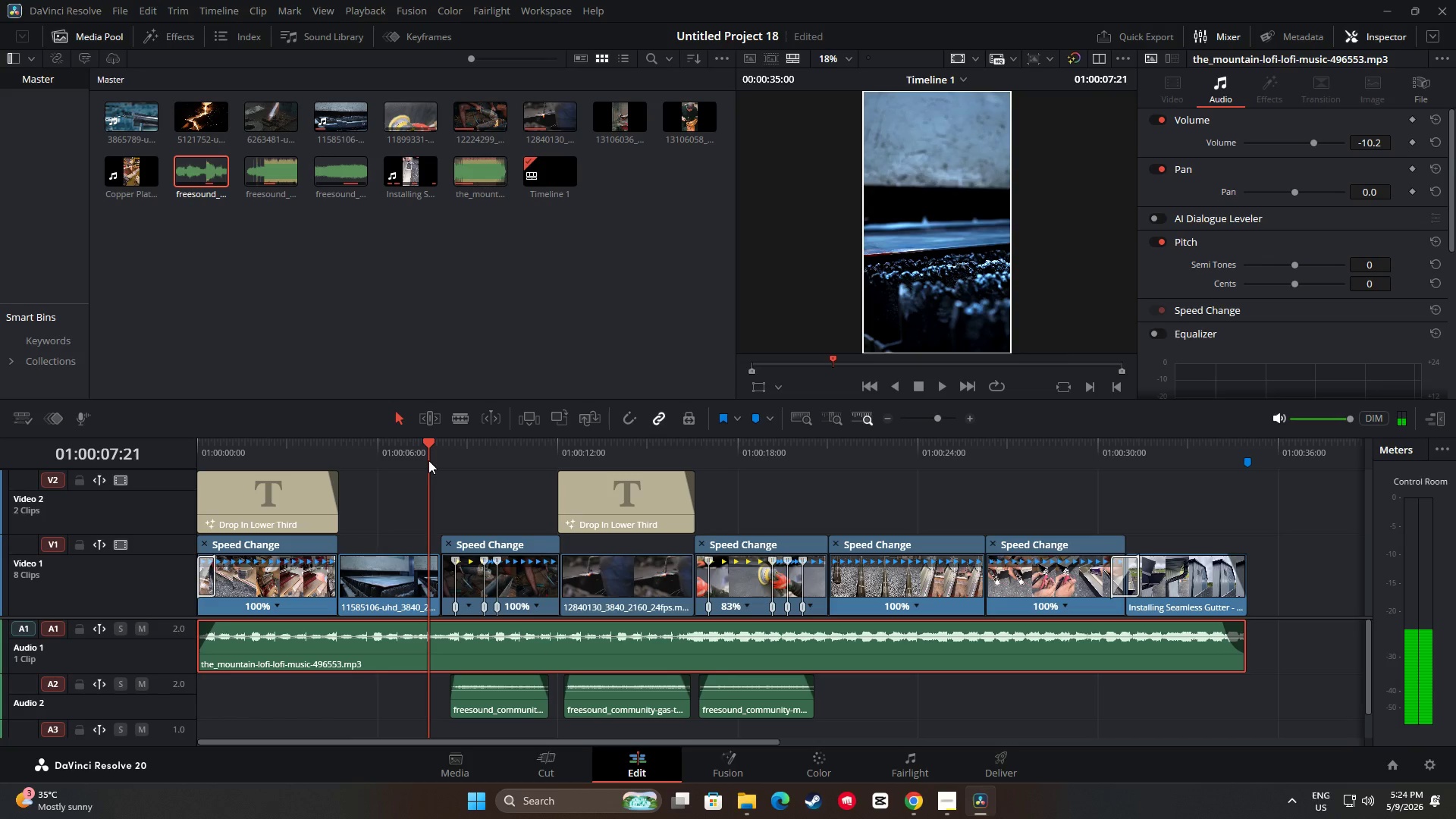 
key(Space)
 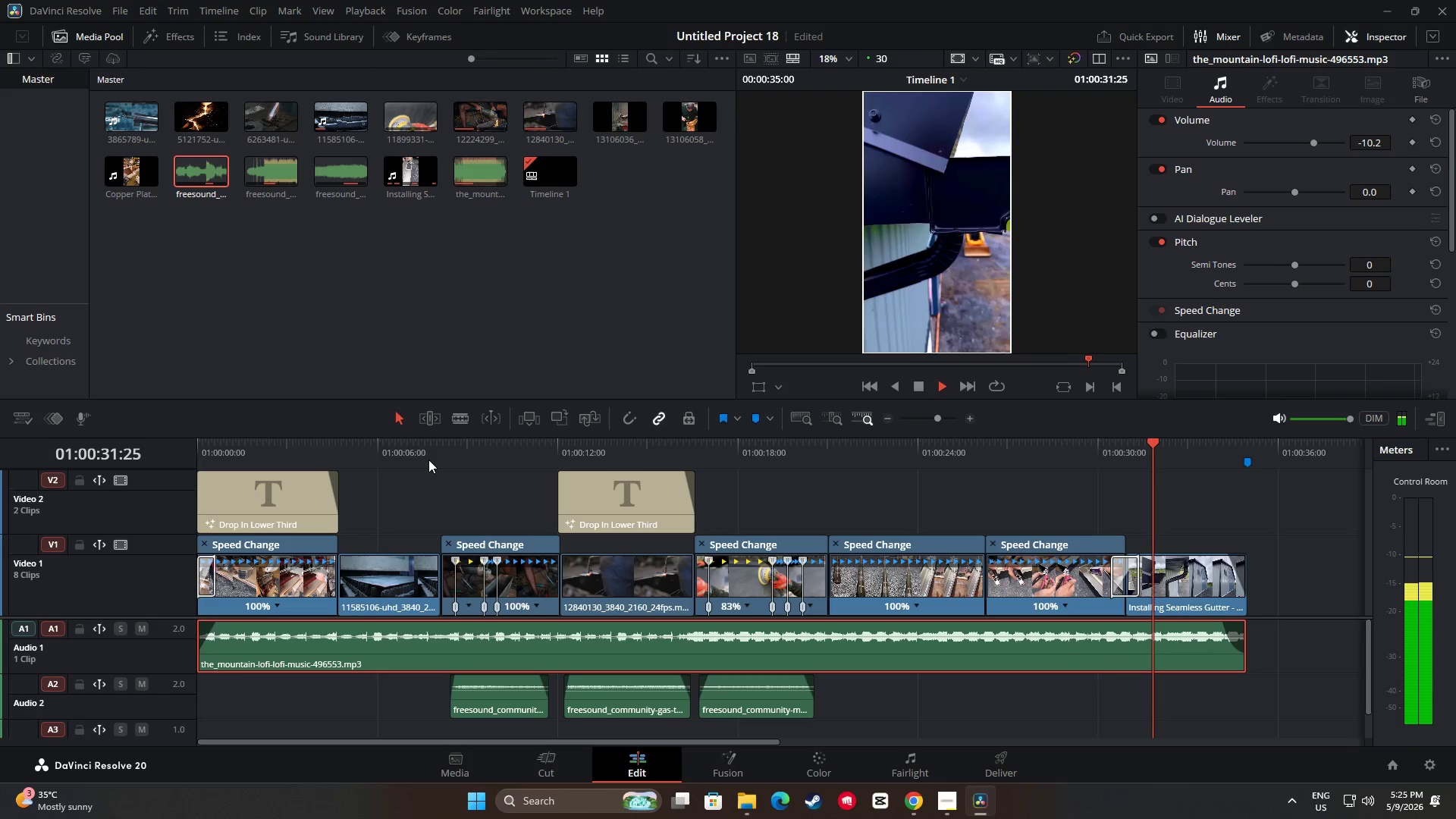 
wait(29.14)
 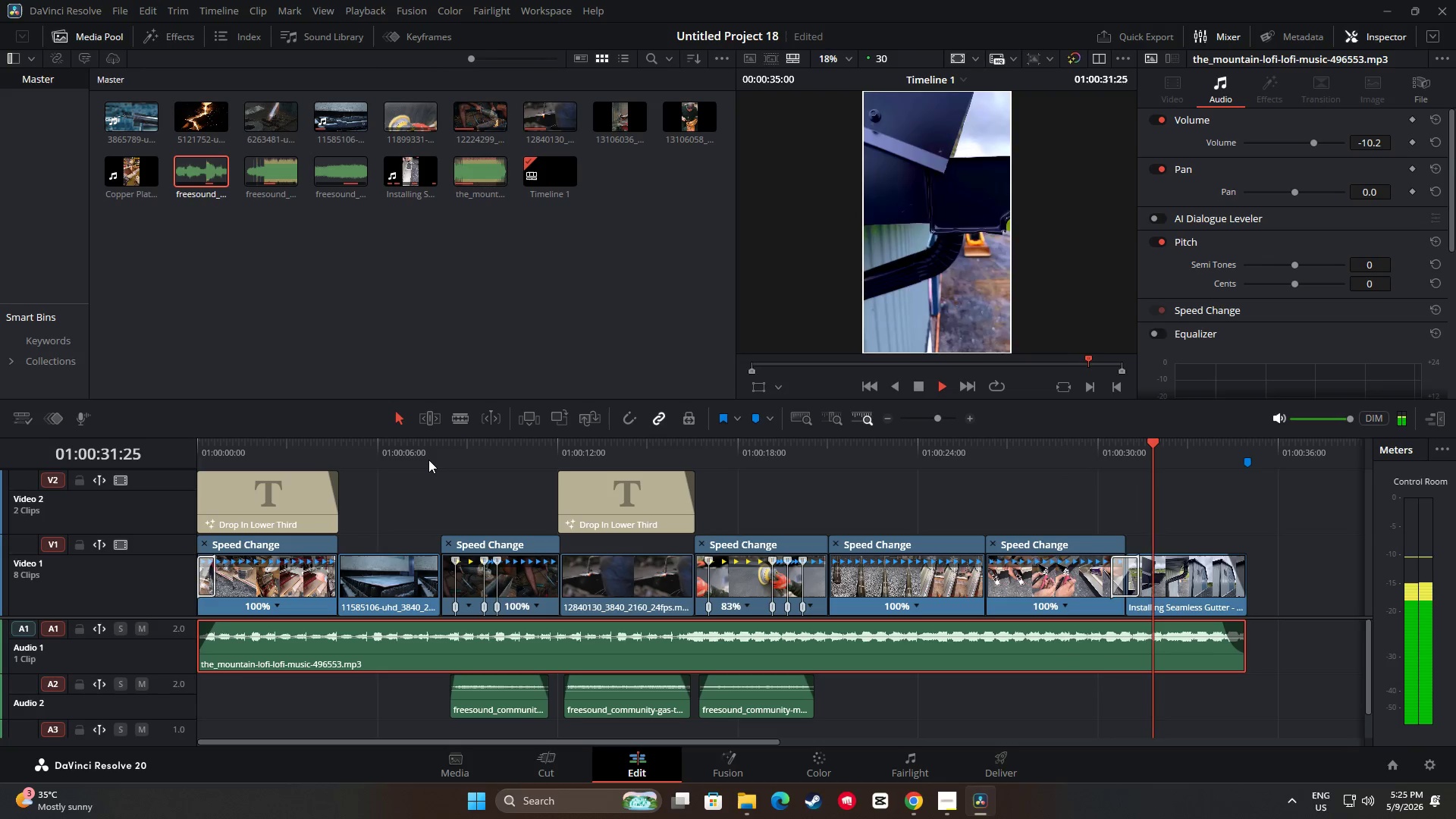 
left_click_drag(start_coordinate=[263, 453], to_coordinate=[240, 448])
 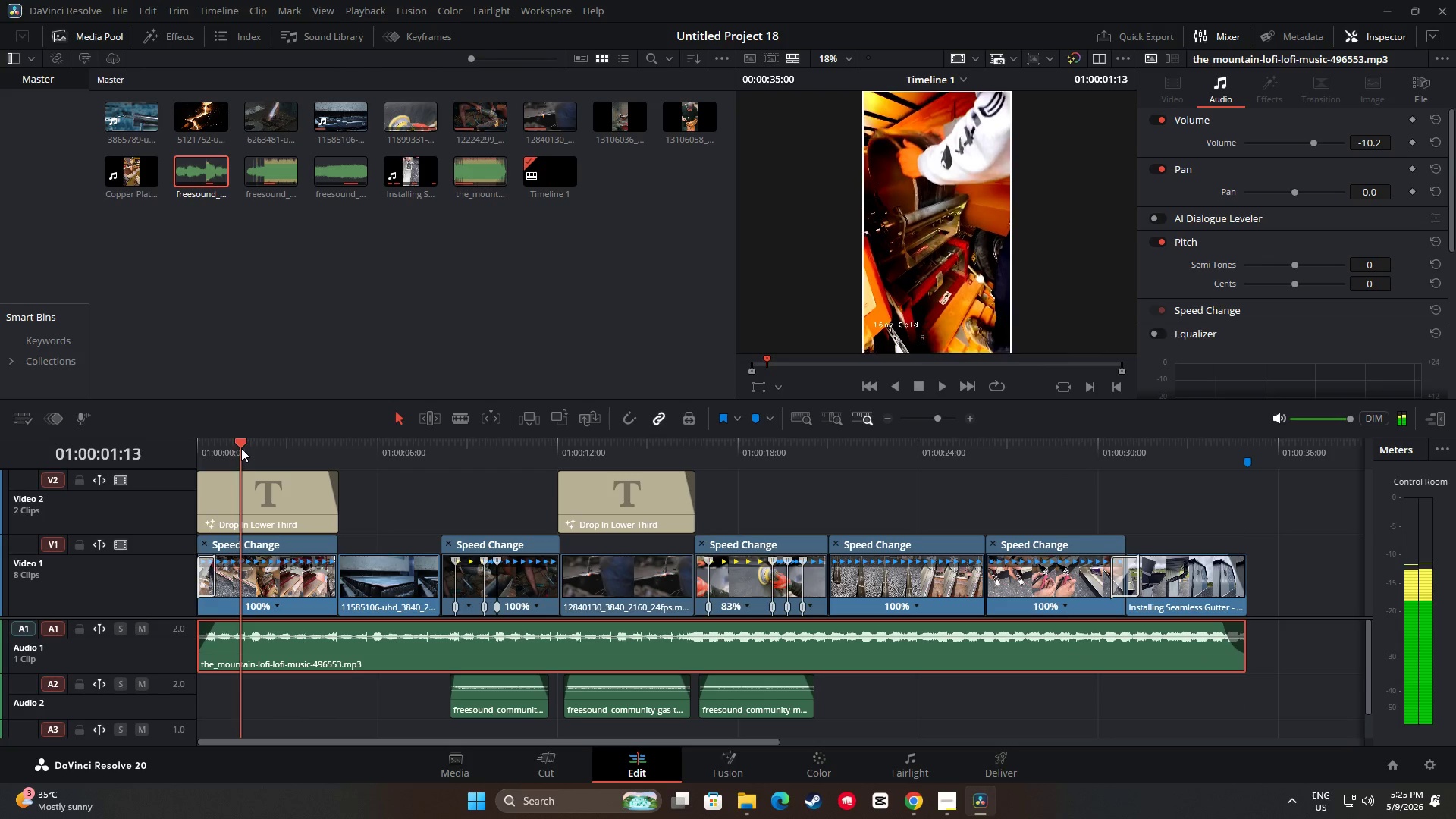 
key(Space)
 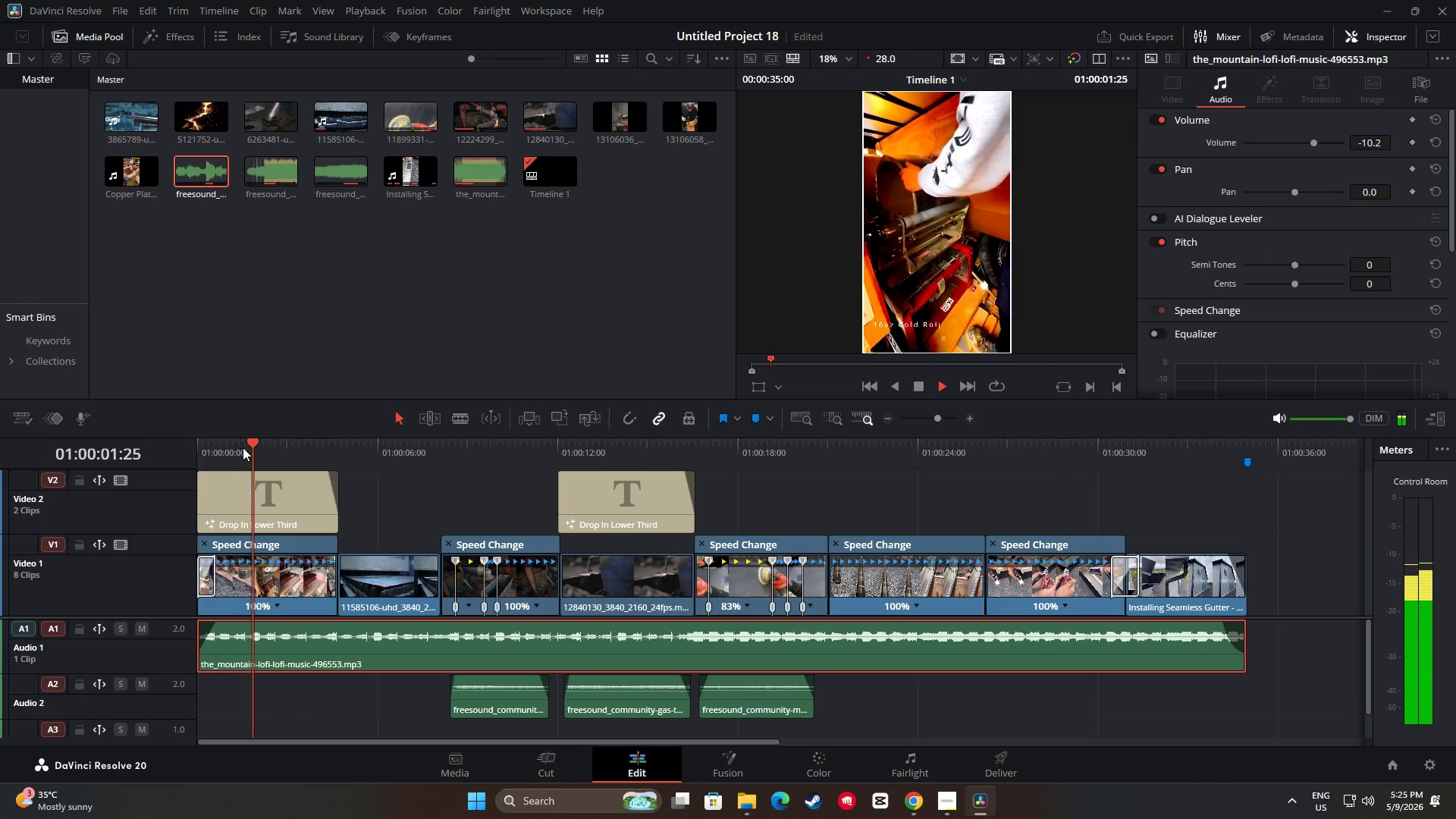 
left_click_drag(start_coordinate=[255, 446], to_coordinate=[196, 439])
 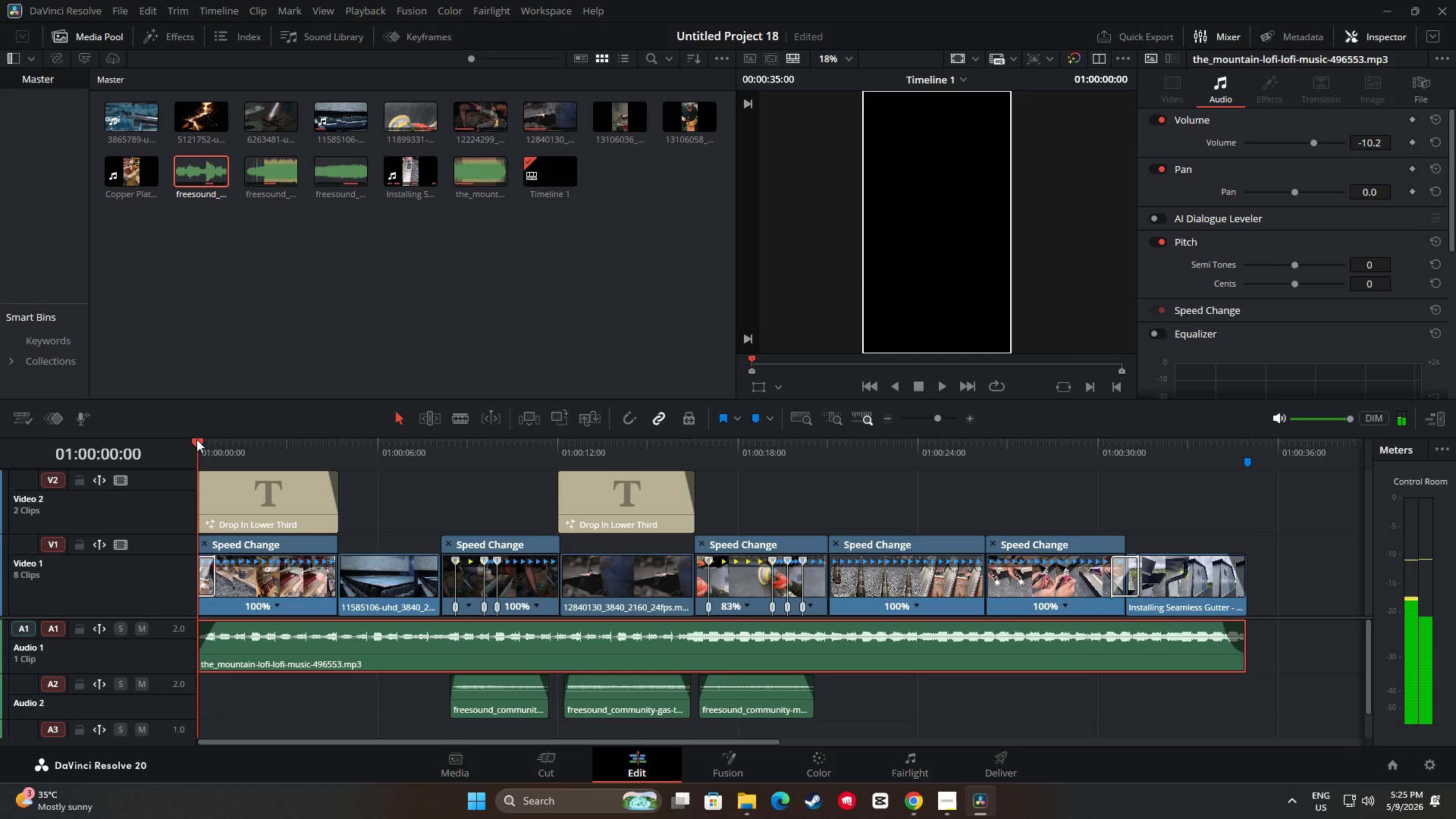 
key(Space)
 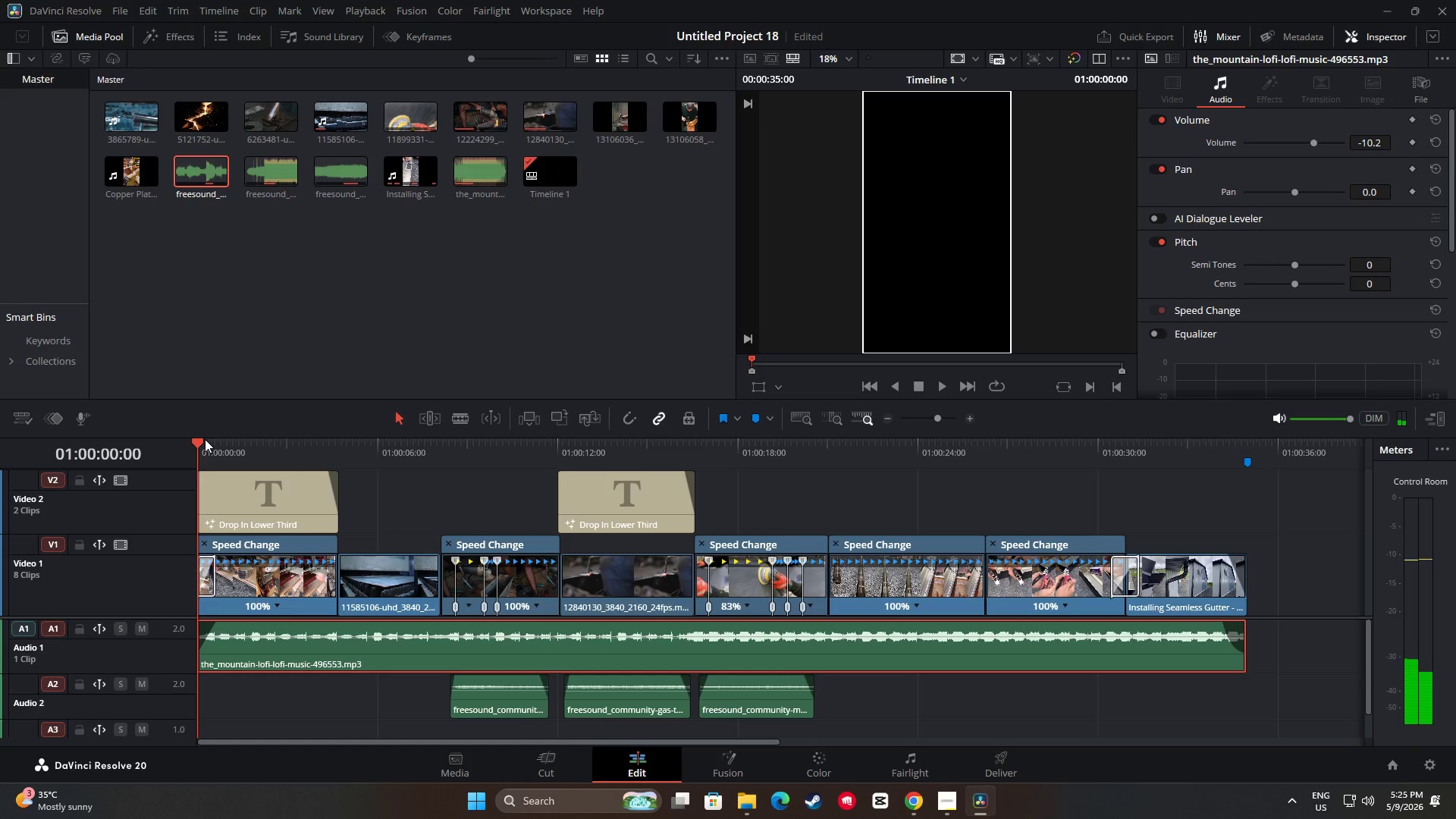 
key(Space)
 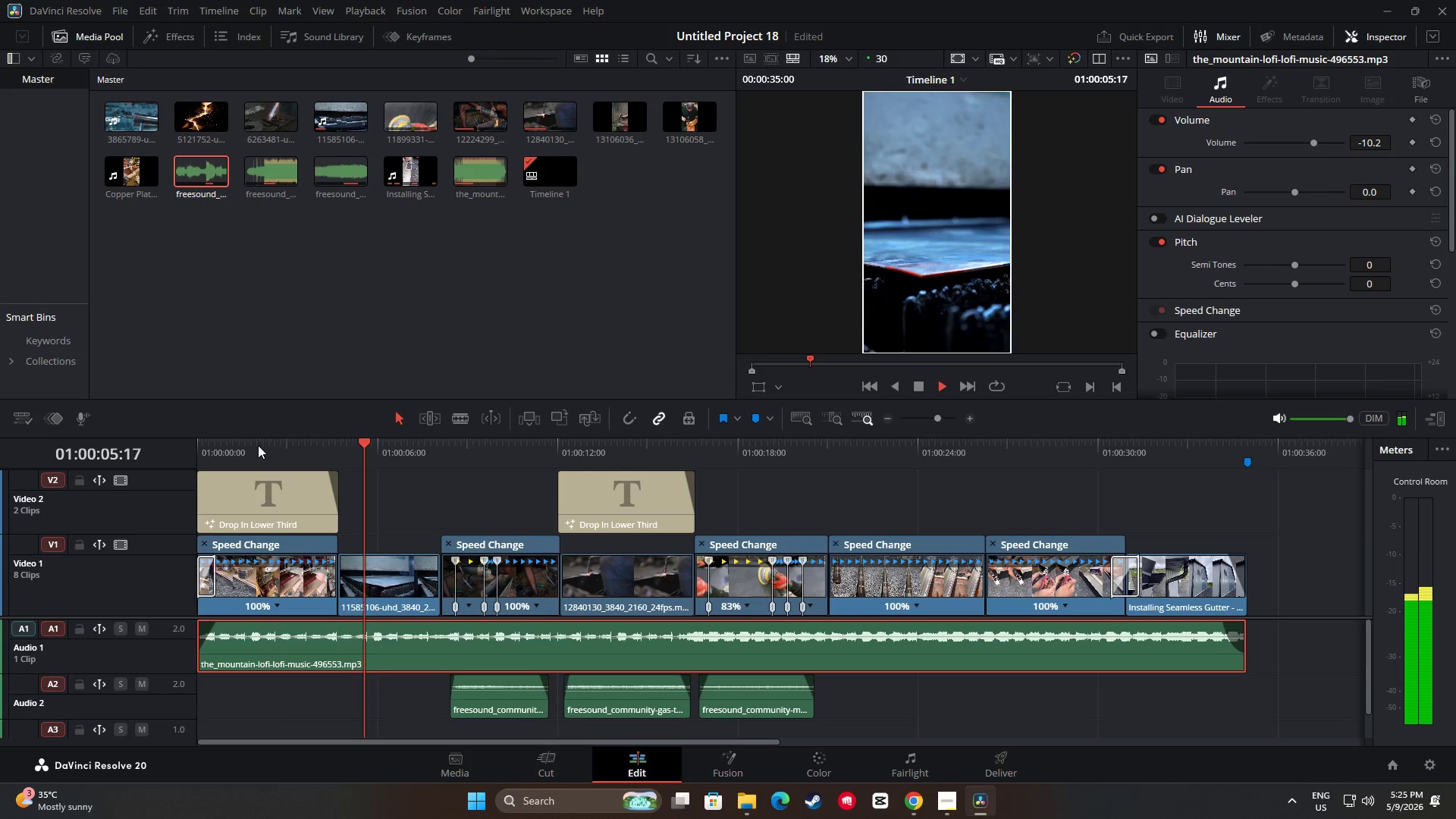 
wait(7.53)
 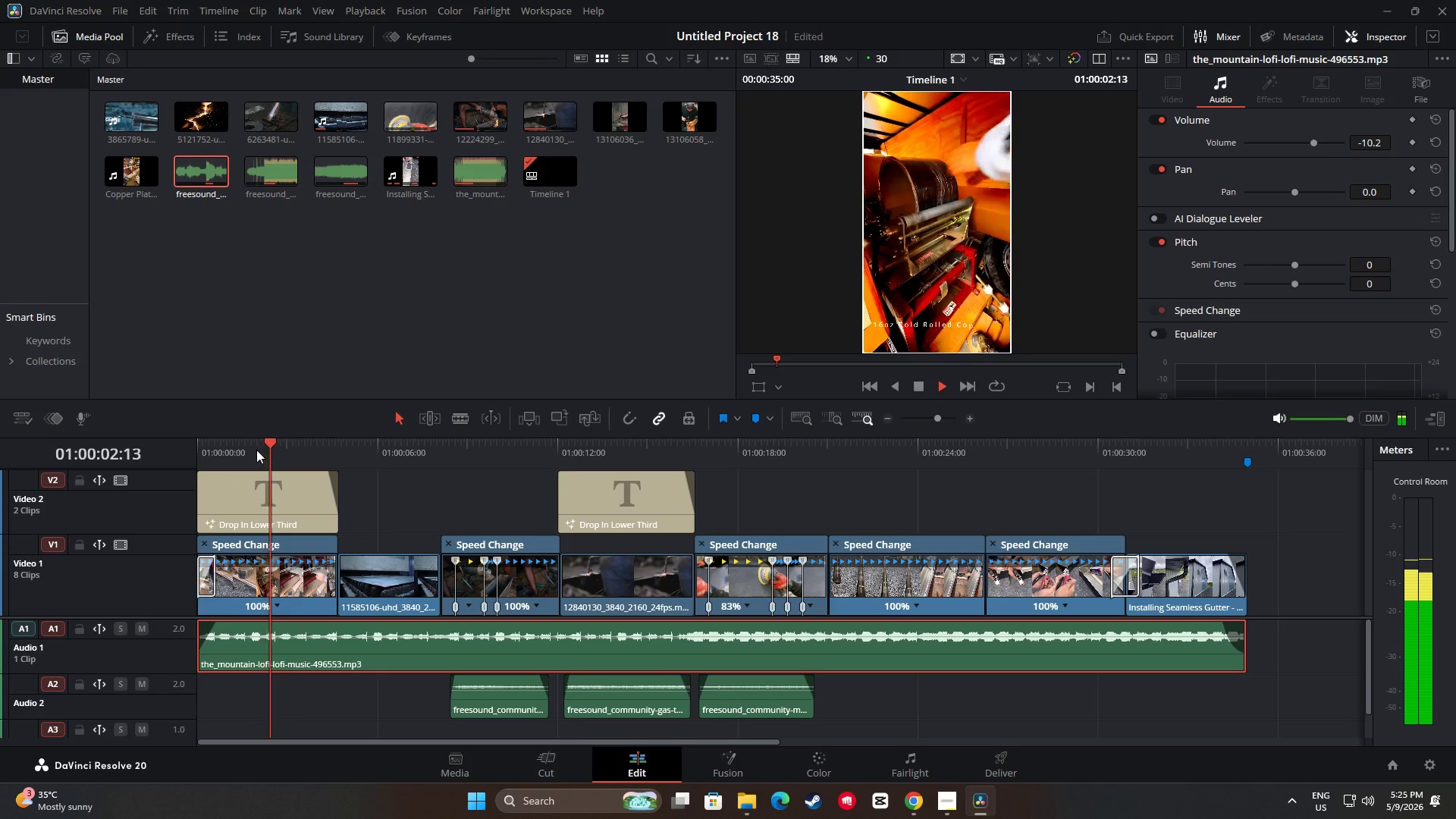 
key(Space)
 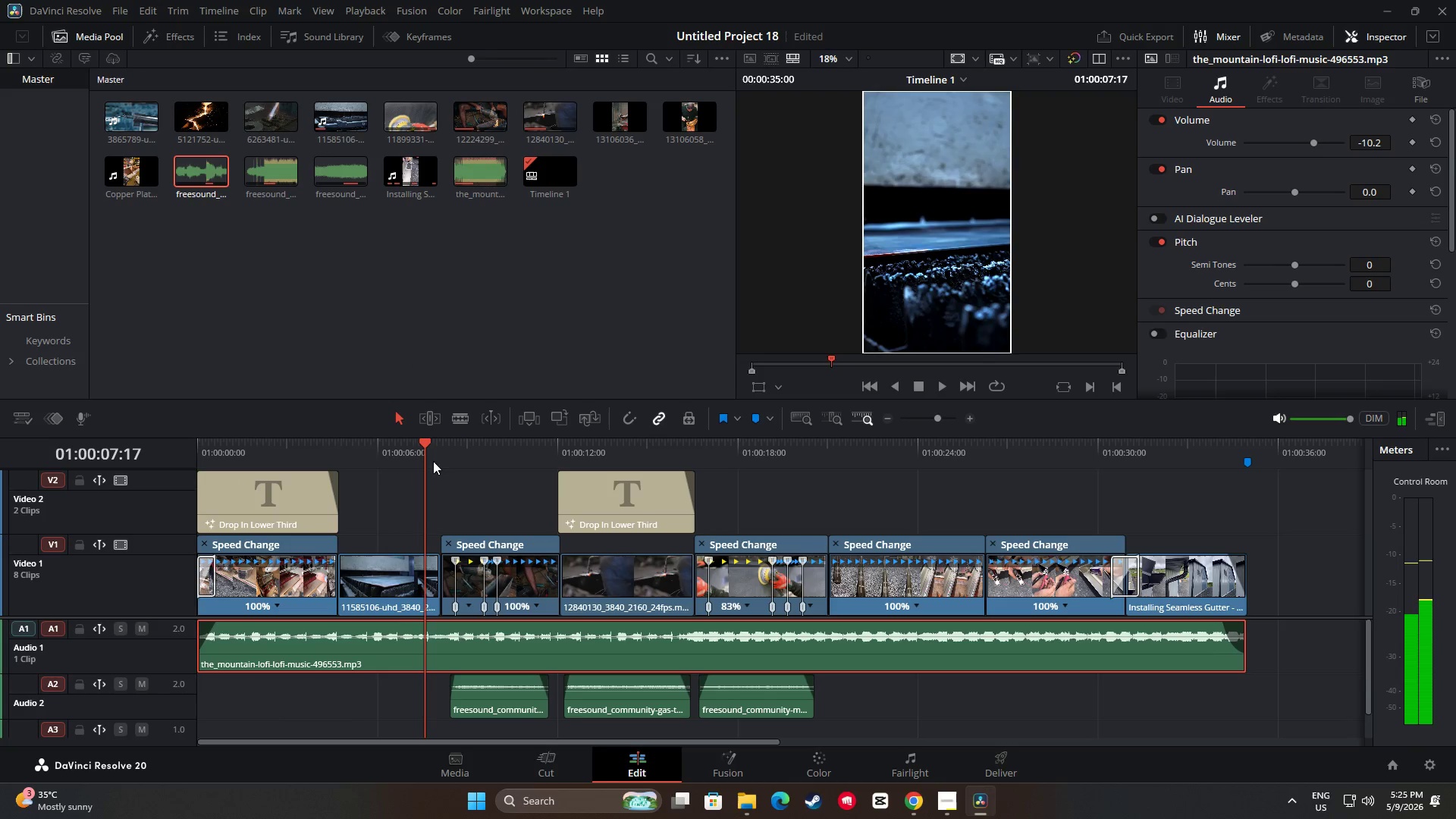 
left_click_drag(start_coordinate=[422, 447], to_coordinate=[338, 441])
 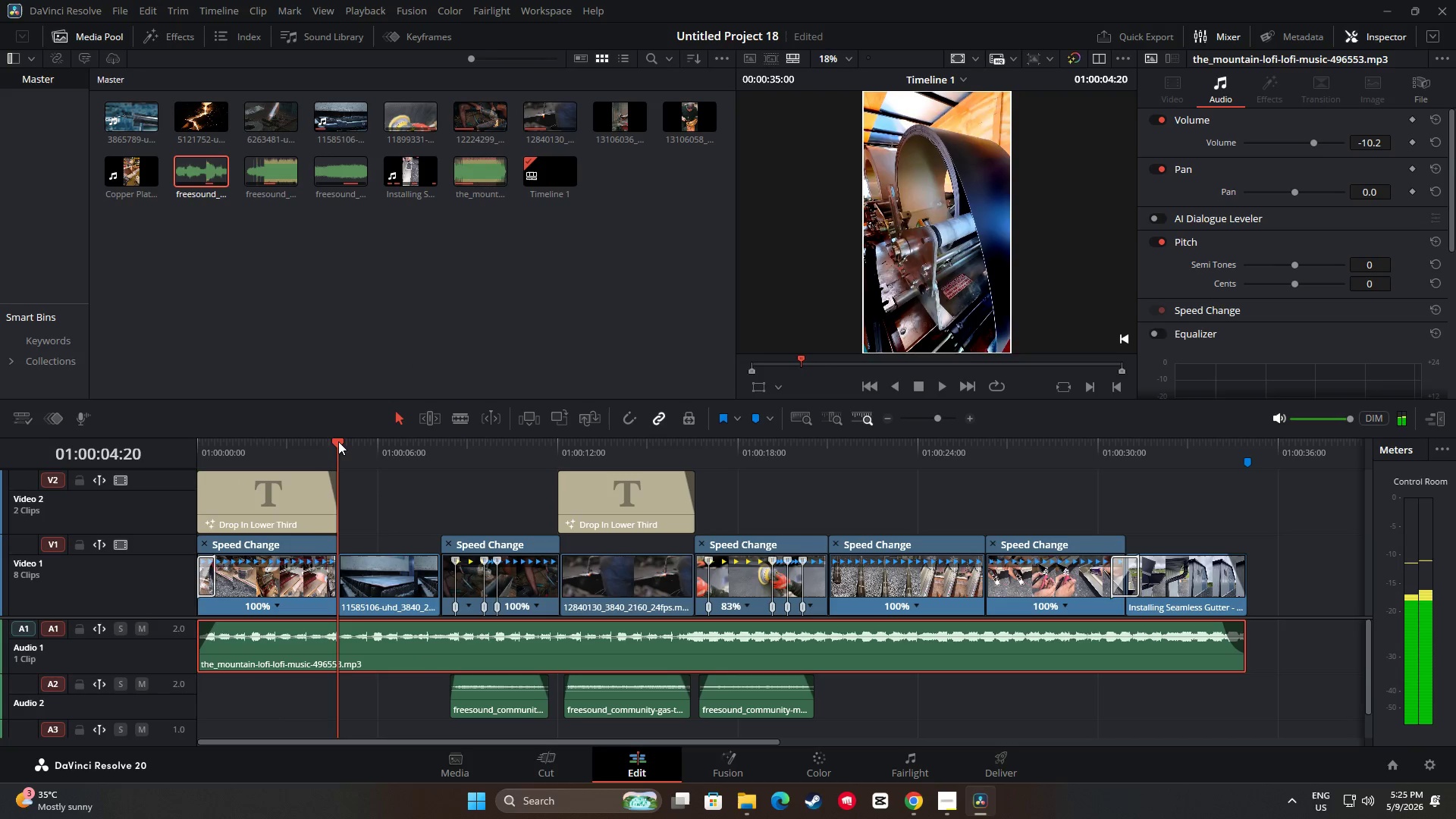 
left_click_drag(start_coordinate=[339, 441], to_coordinate=[327, 438])
 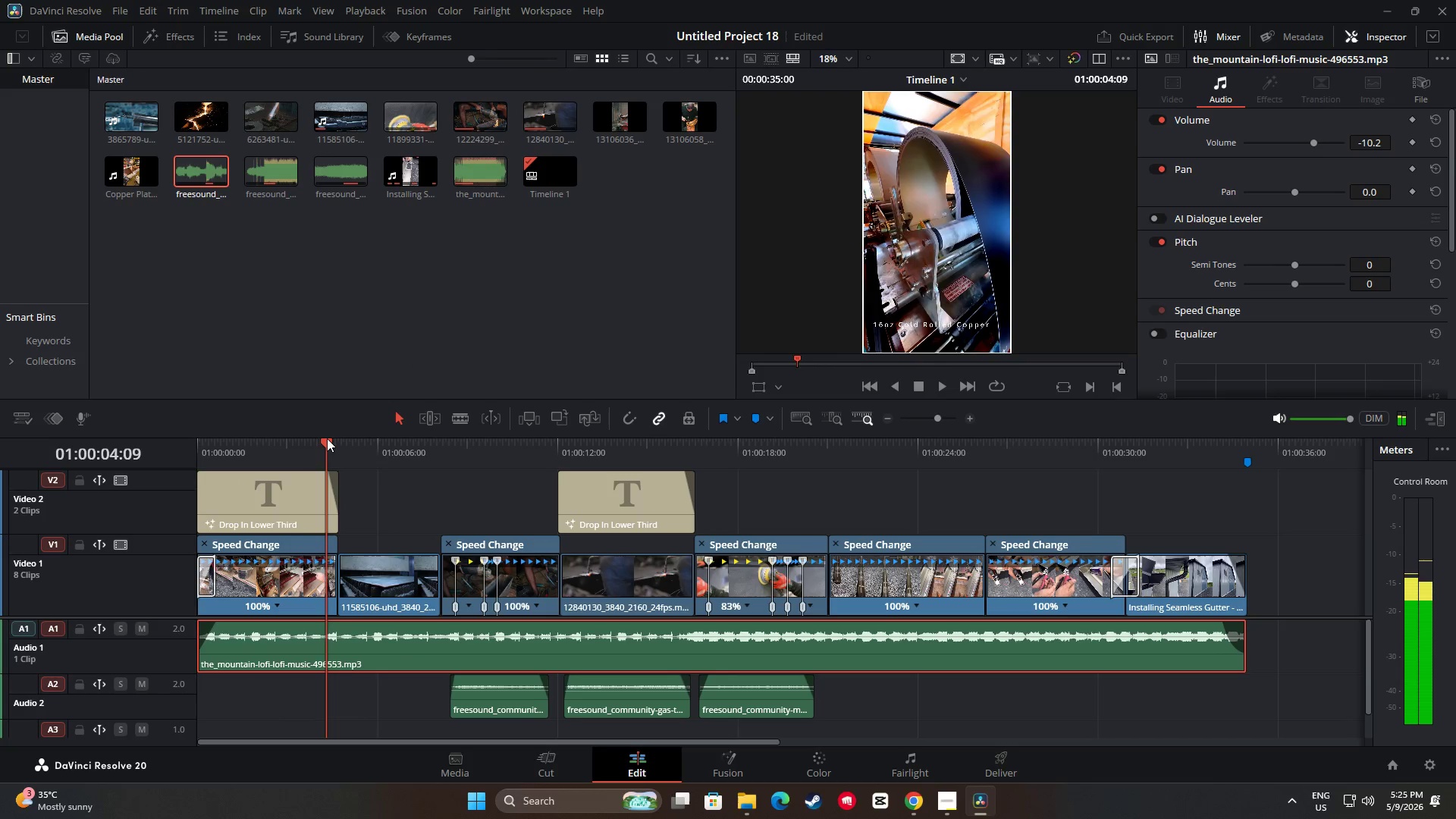 
key(Space)
 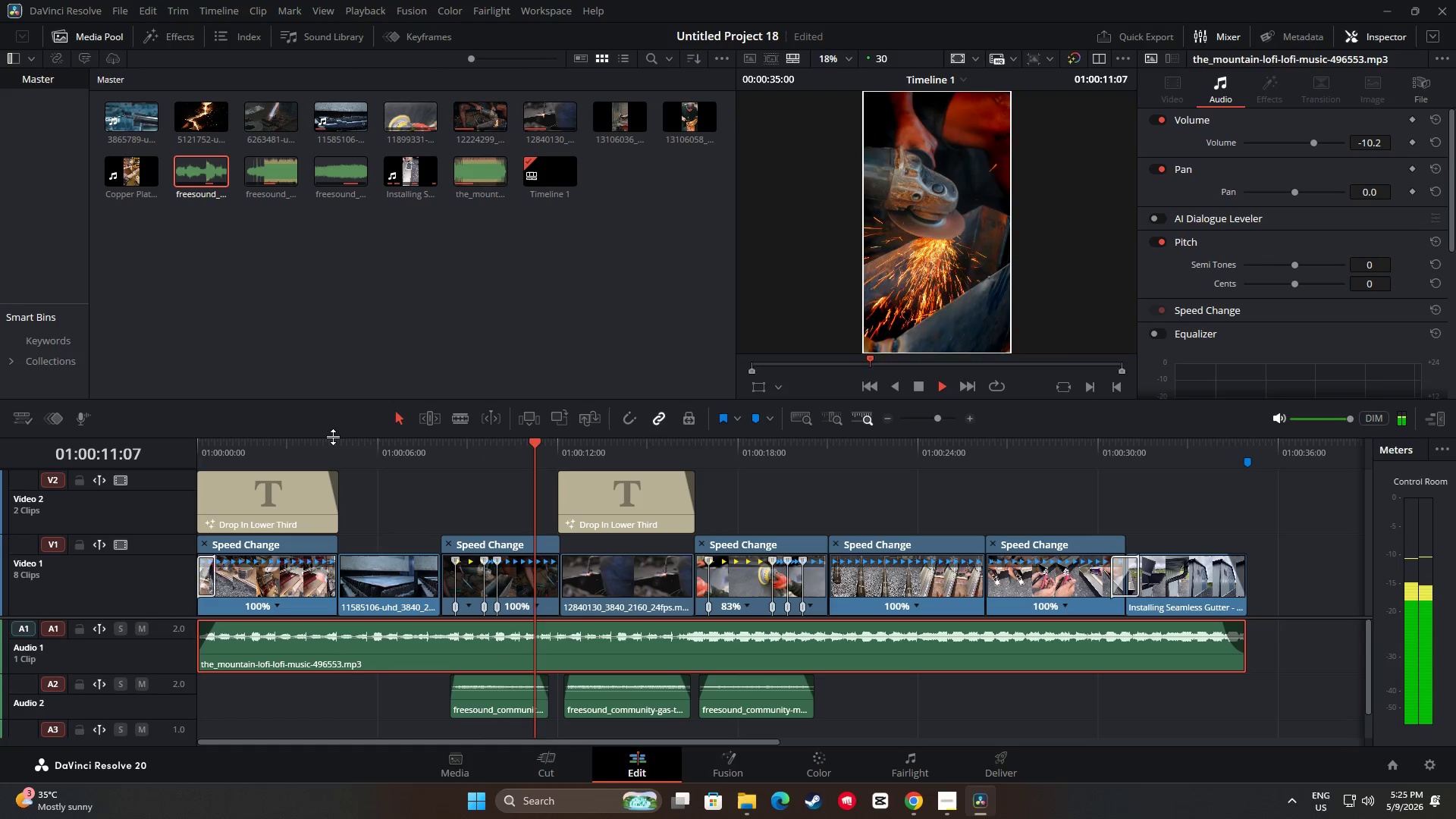 
wait(12.02)
 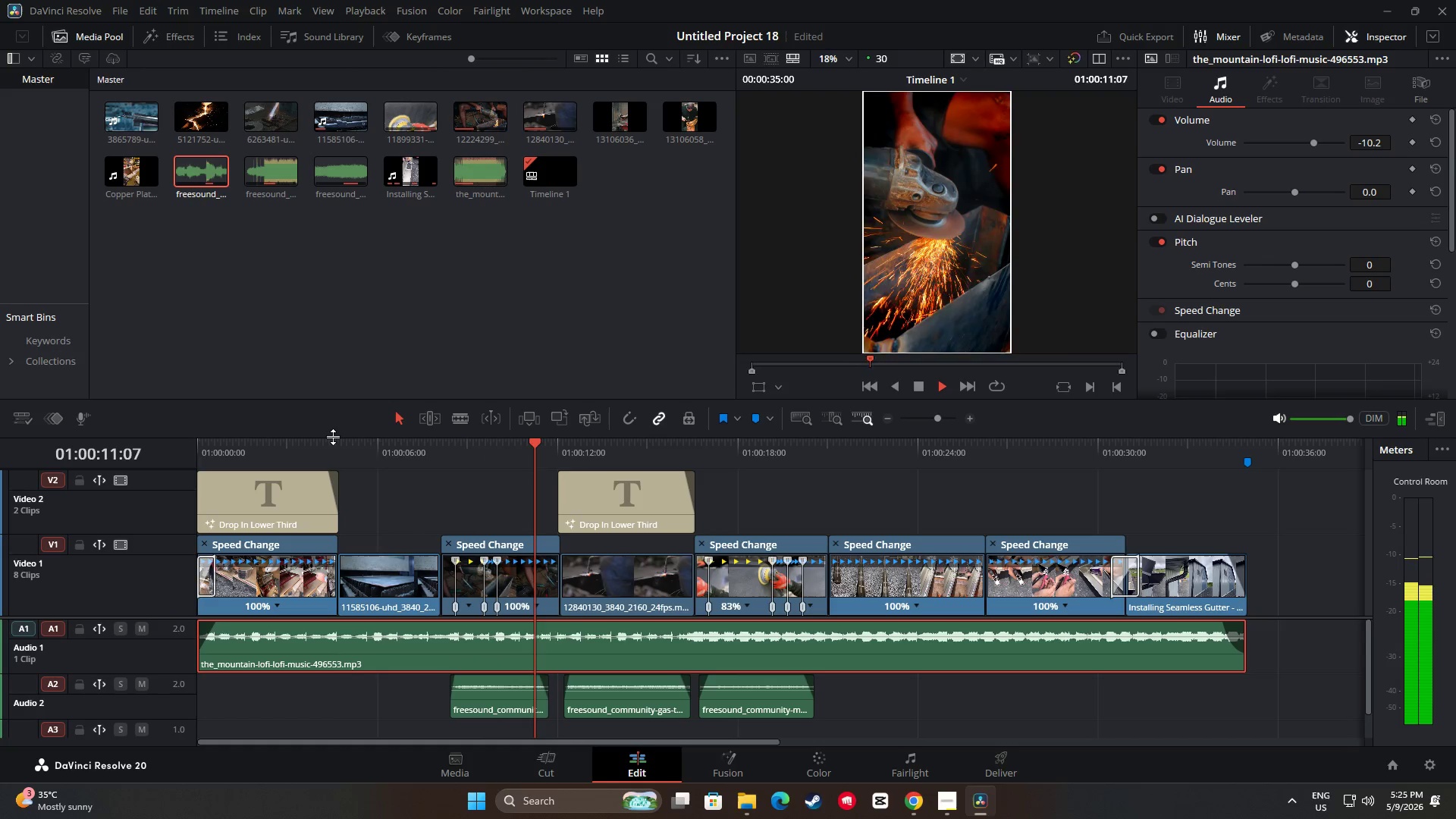 
key(Space)
 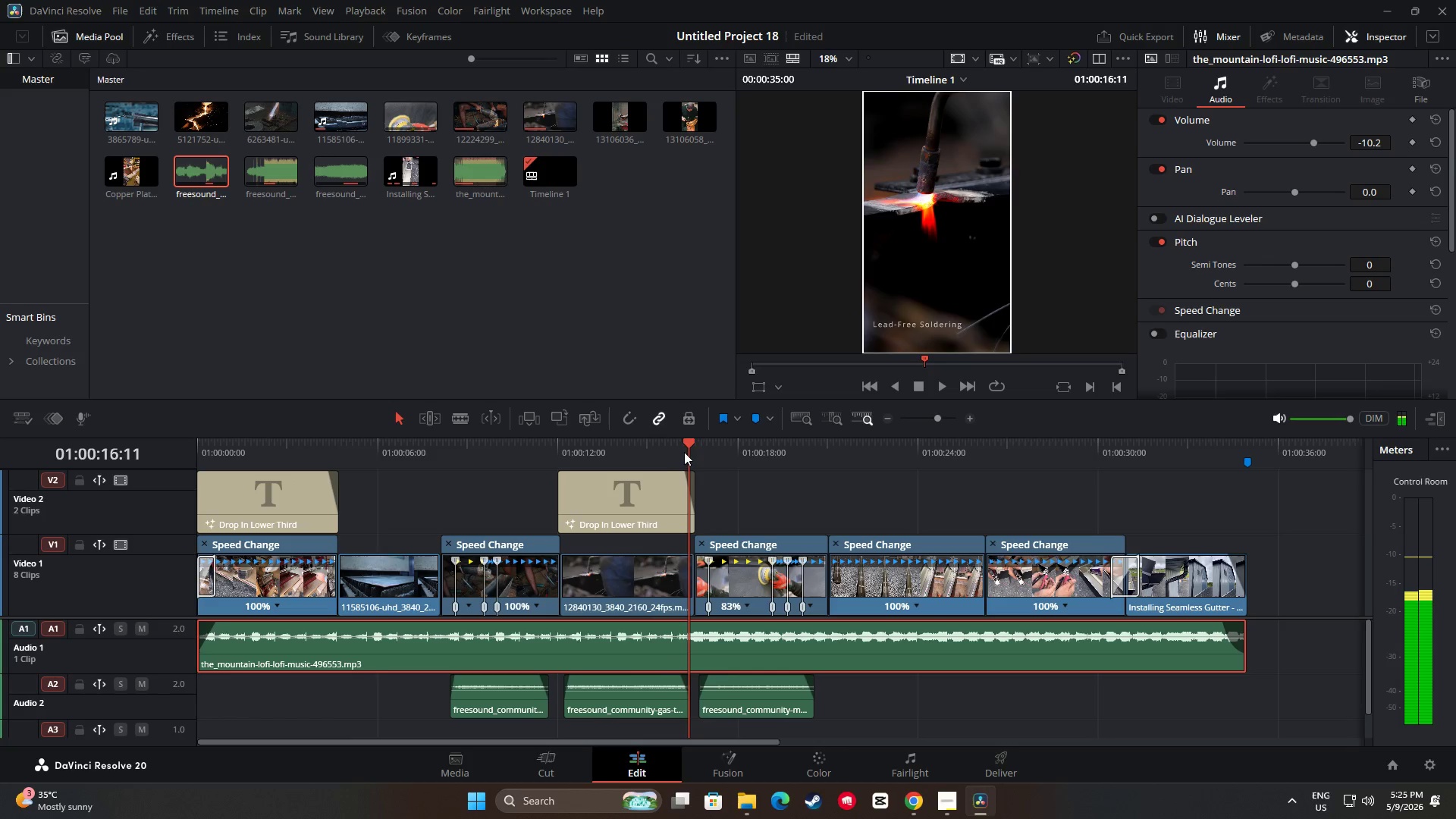 
left_click_drag(start_coordinate=[689, 439], to_coordinate=[663, 440])
 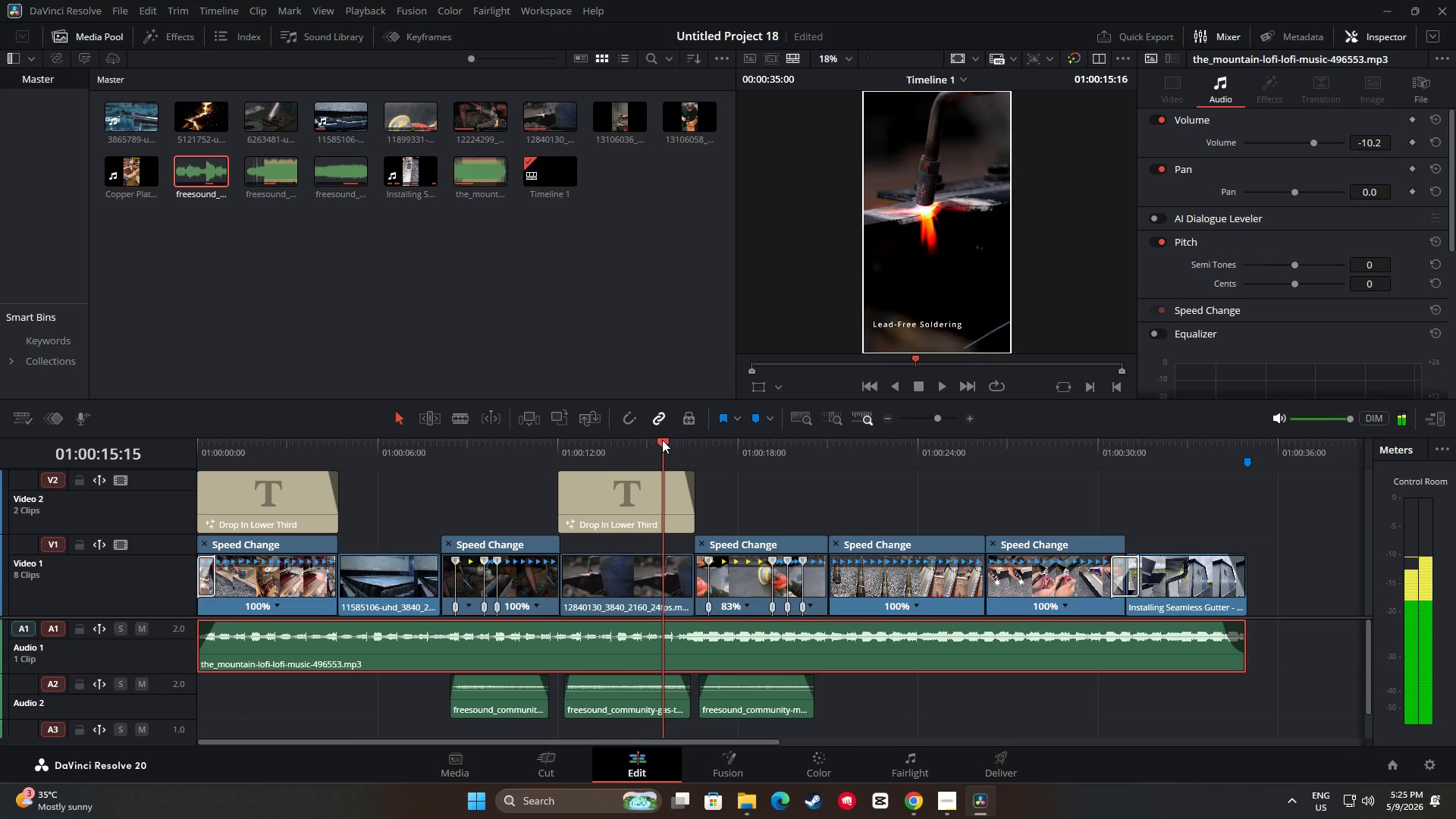 
key(Space)
 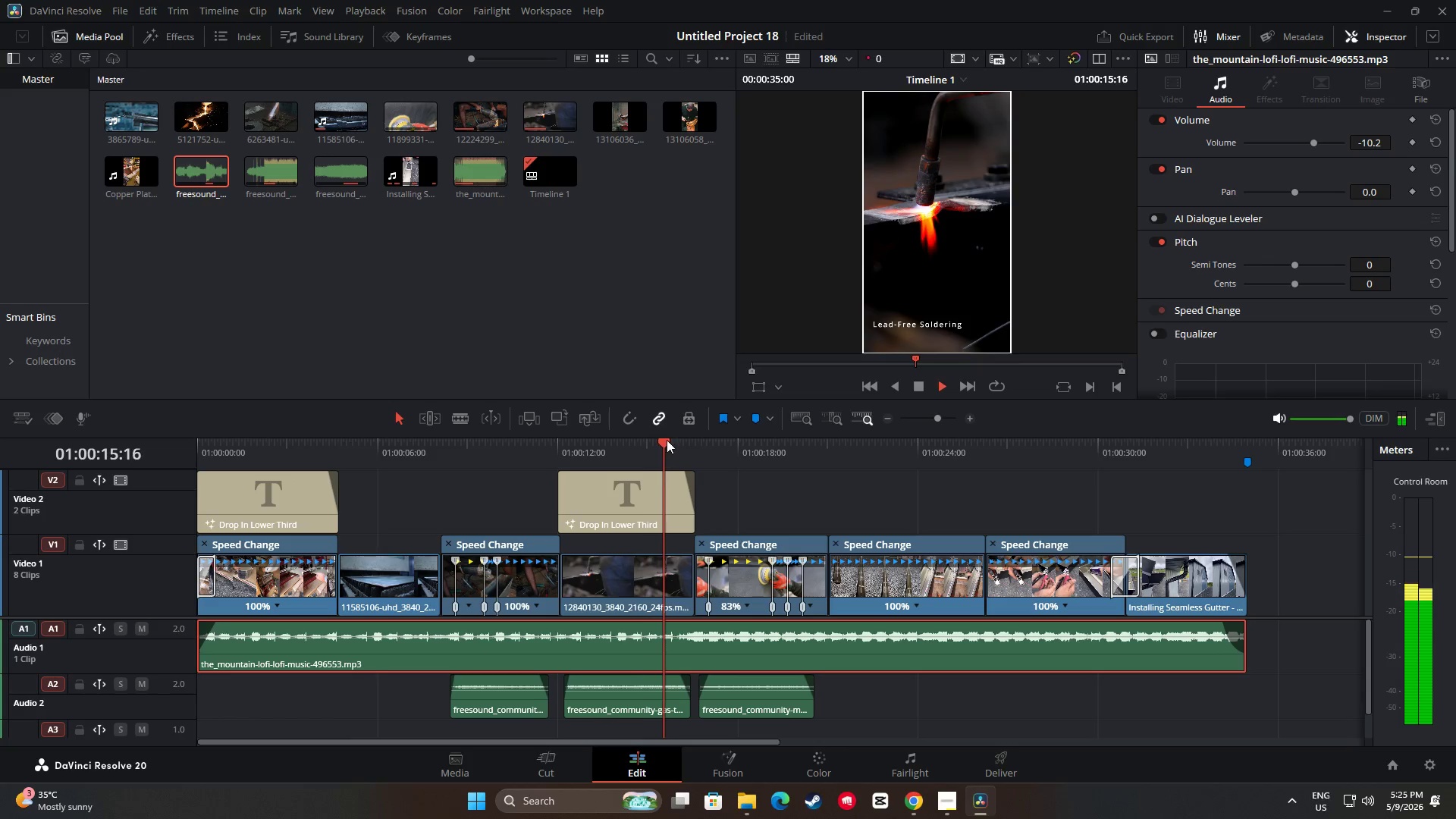 
key(Space)
 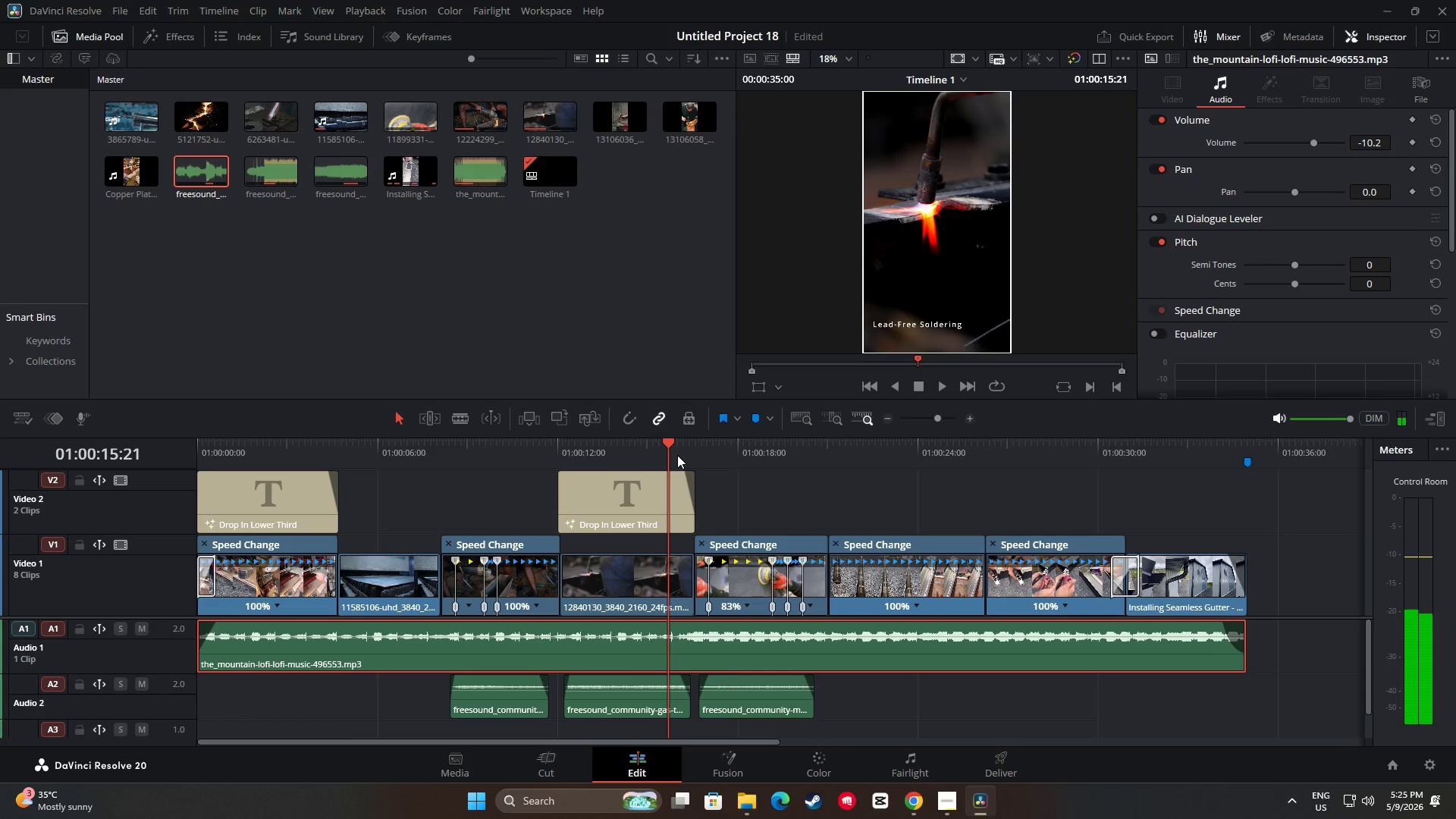 
key(Space)
 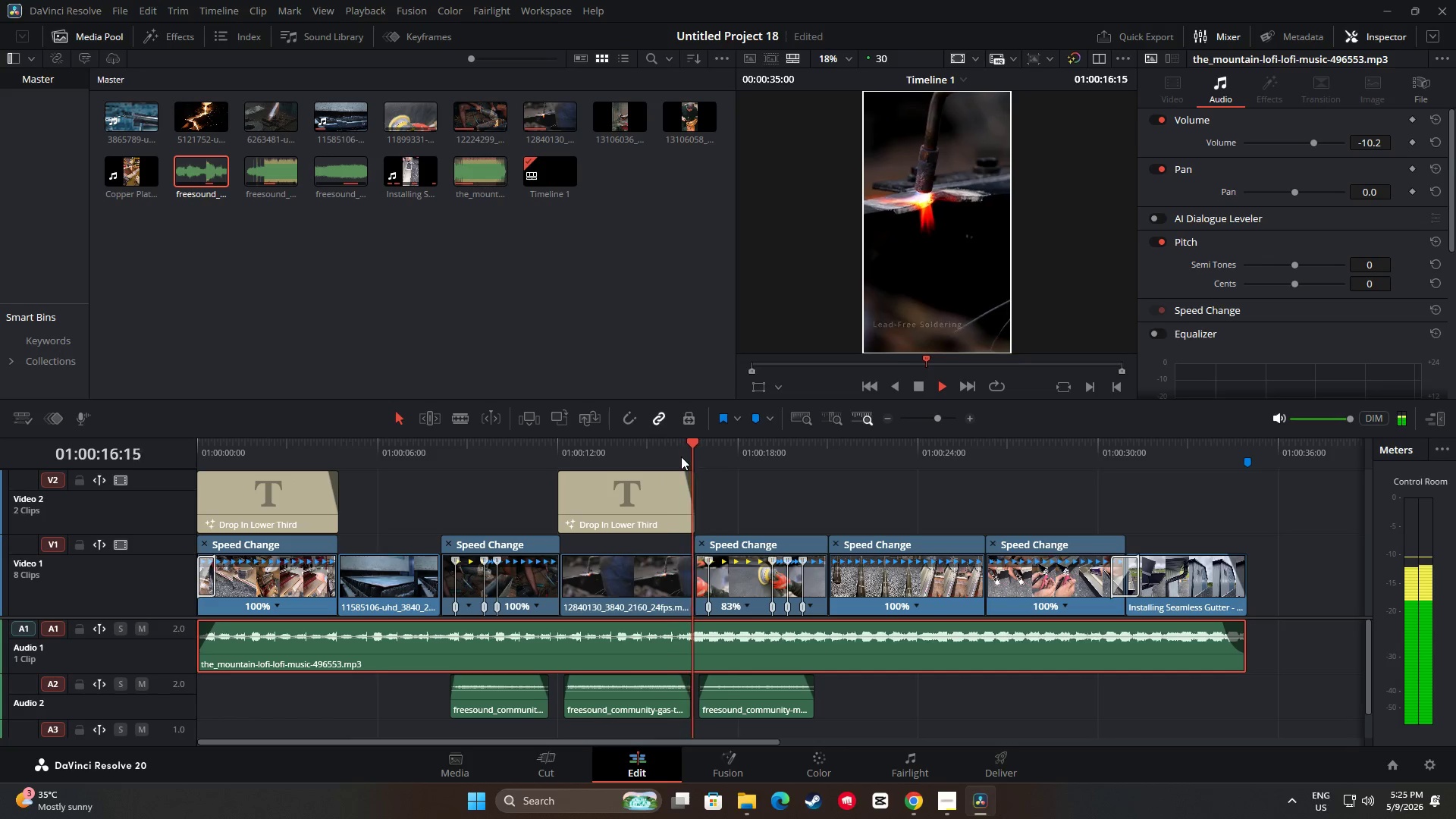 
key(Space)
 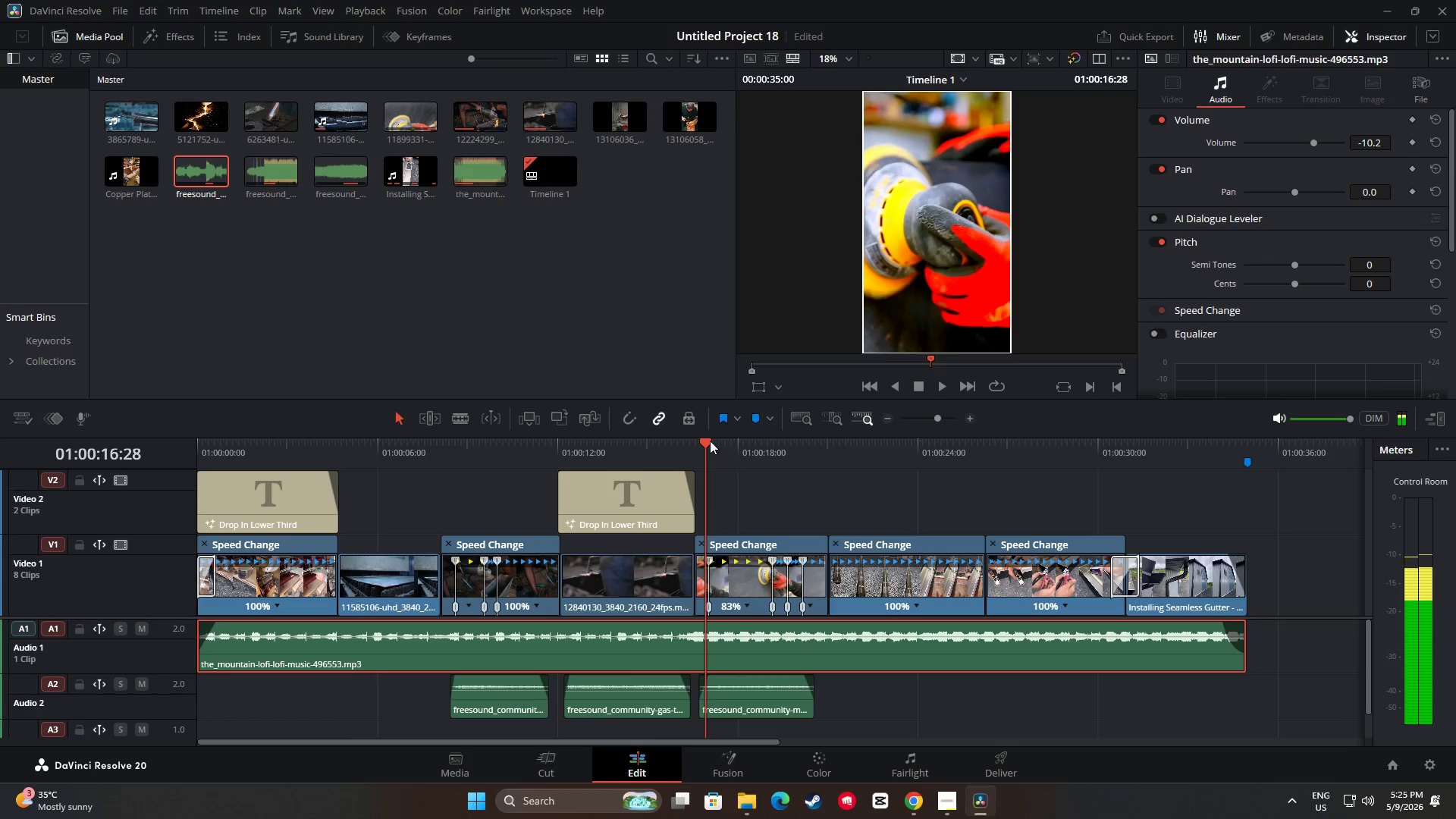 
left_click_drag(start_coordinate=[707, 440], to_coordinate=[662, 446])
 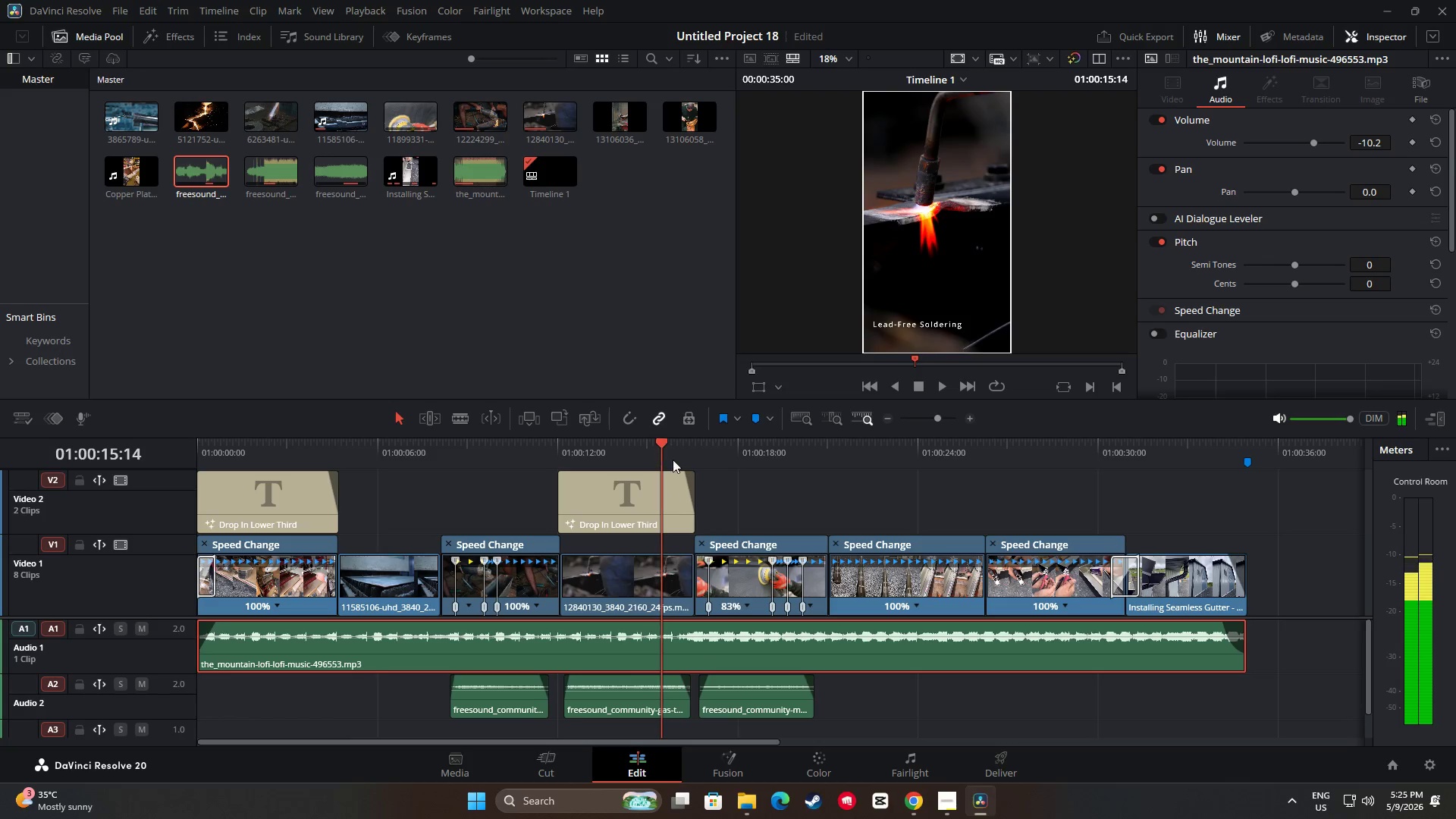 
key(Space)
 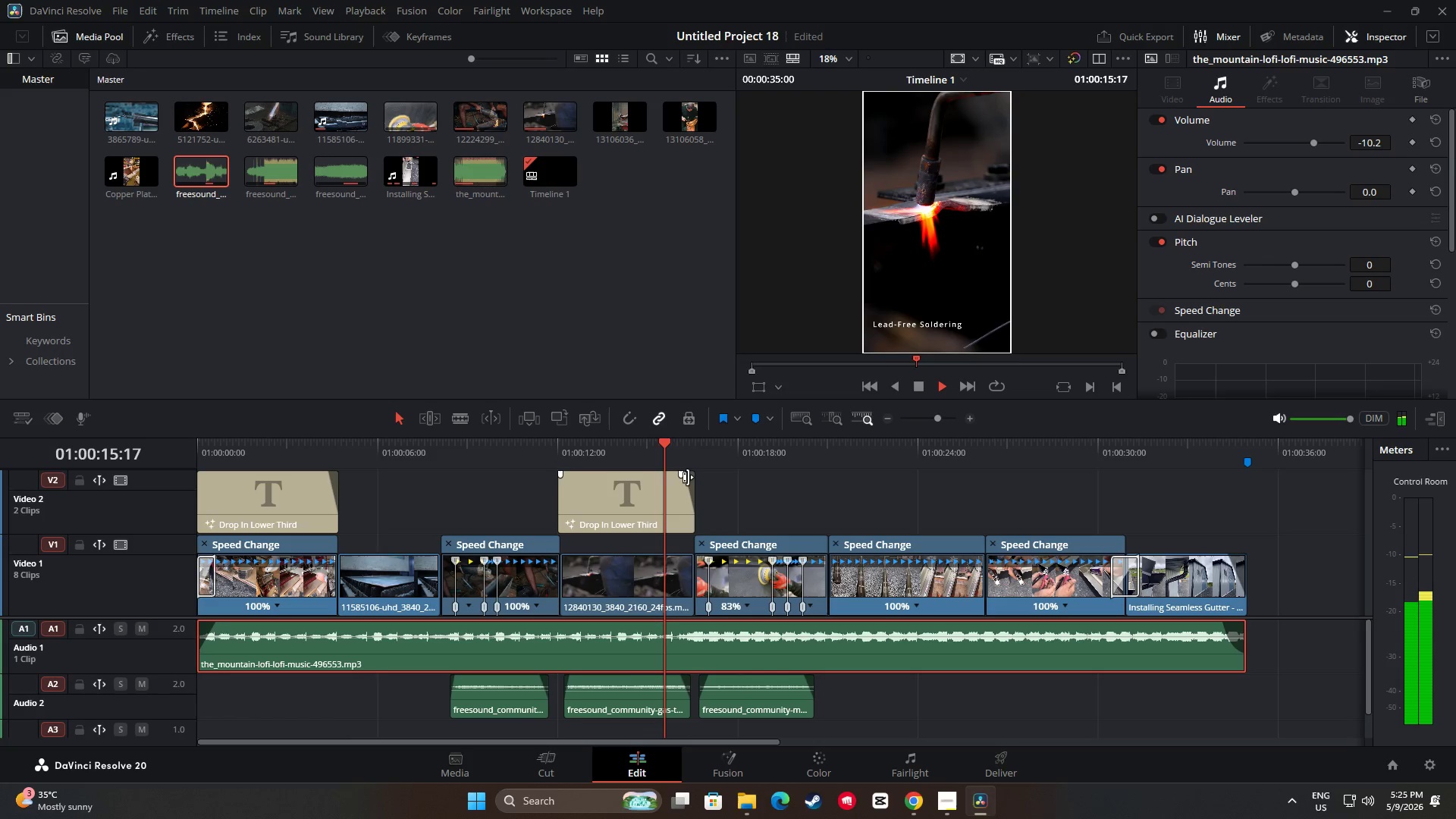 
key(Space)
 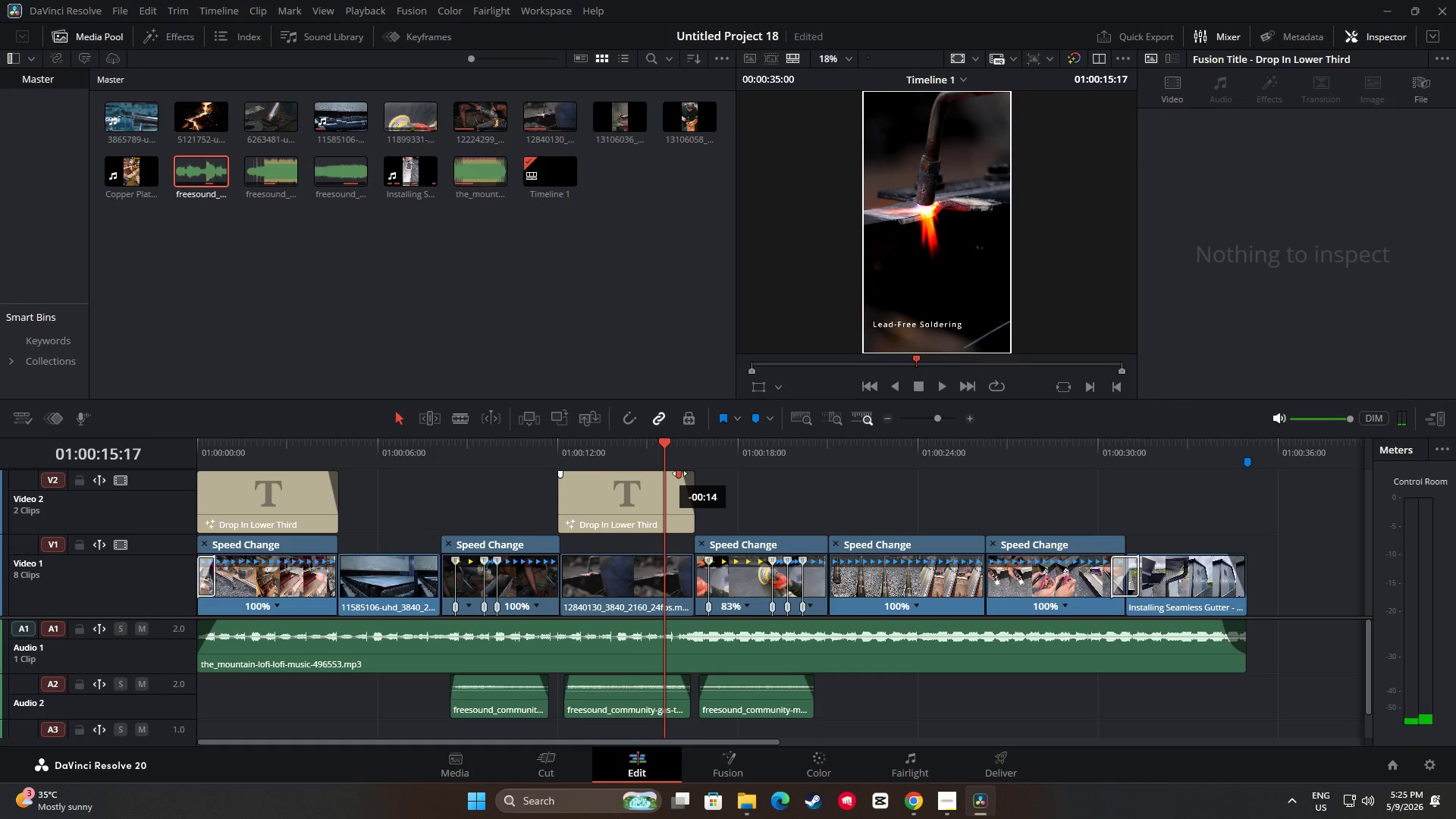 
wait(5.03)
 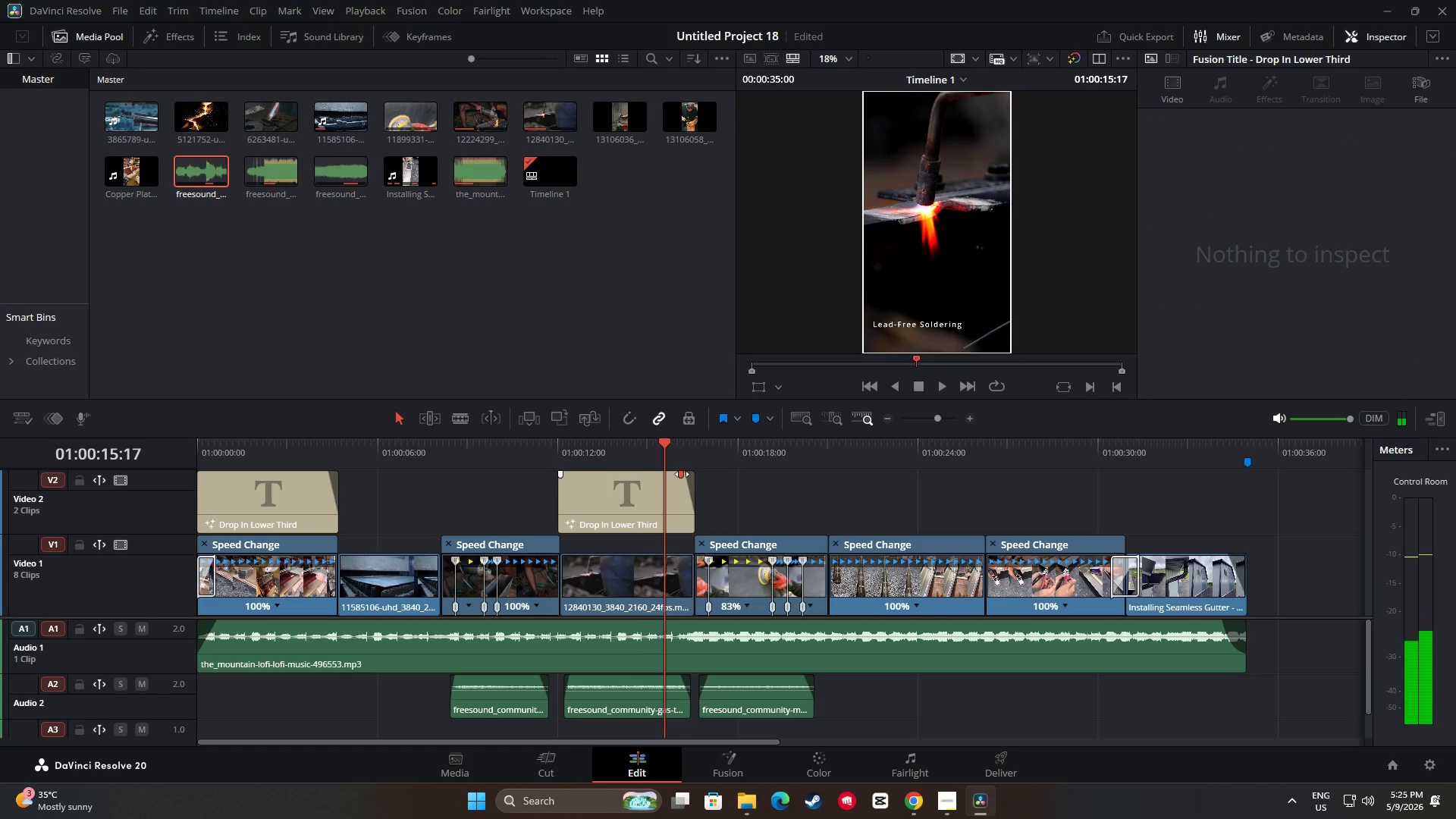 
key(Space)
 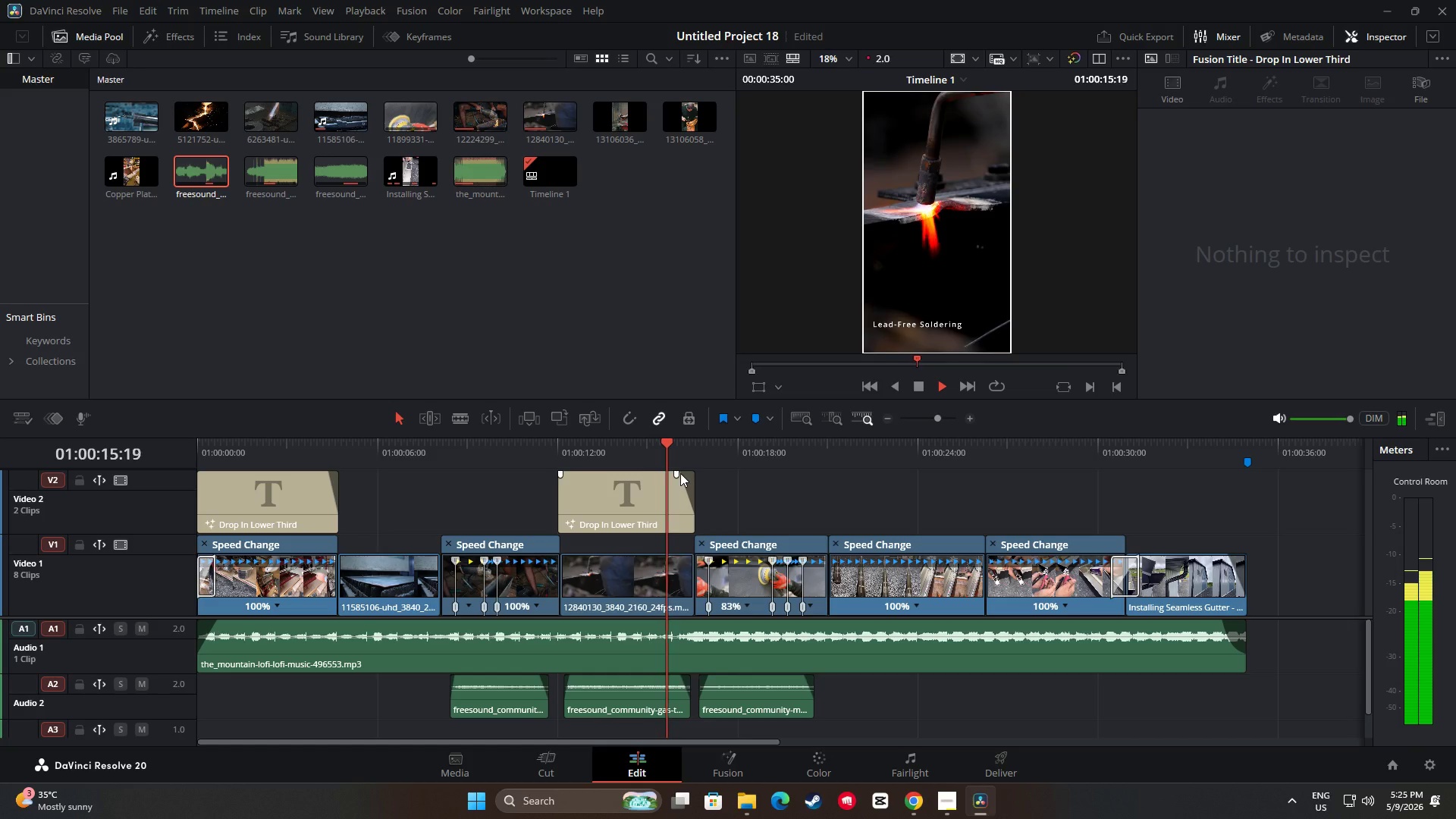 
key(Space)
 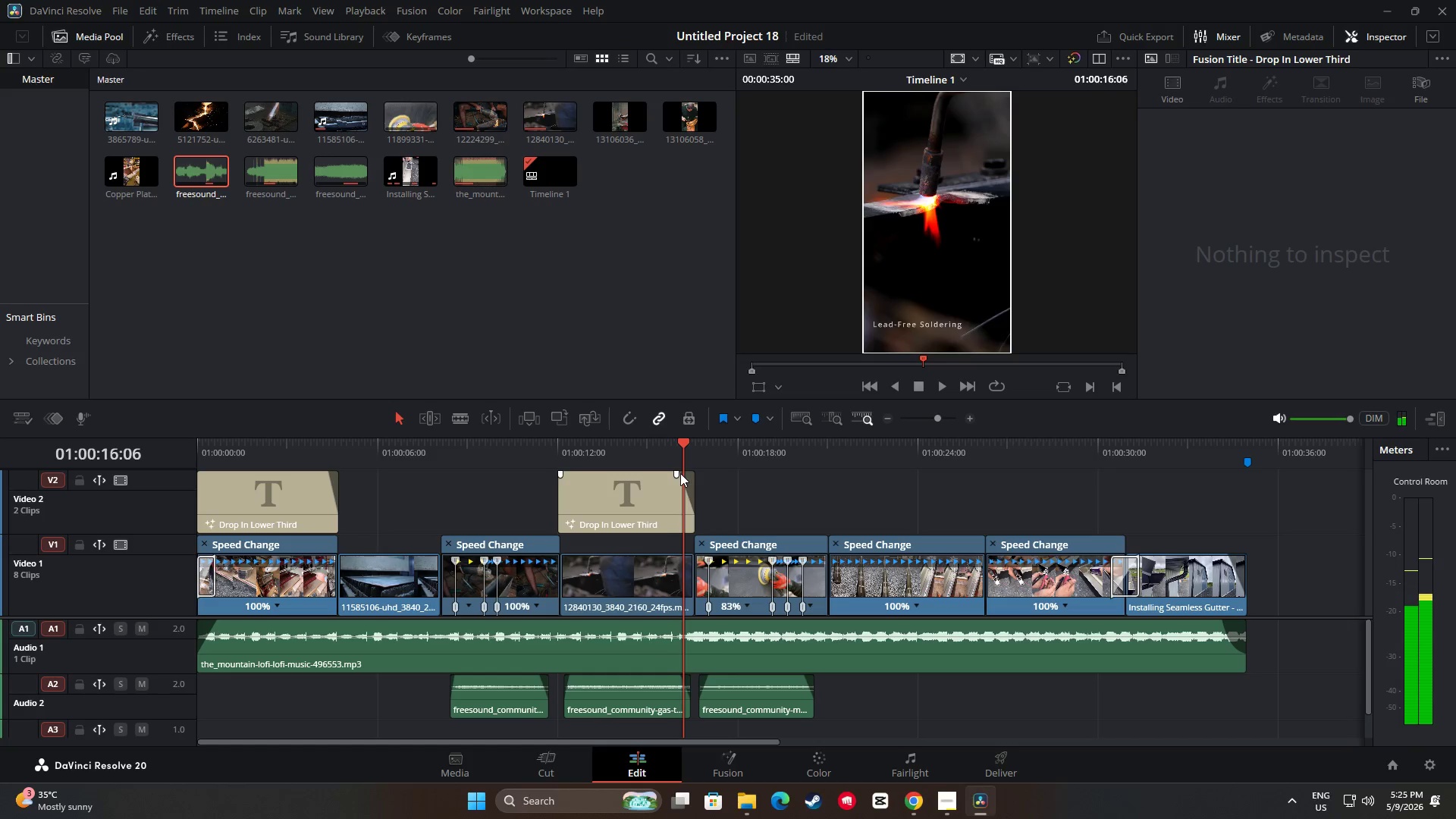 
key(Space)
 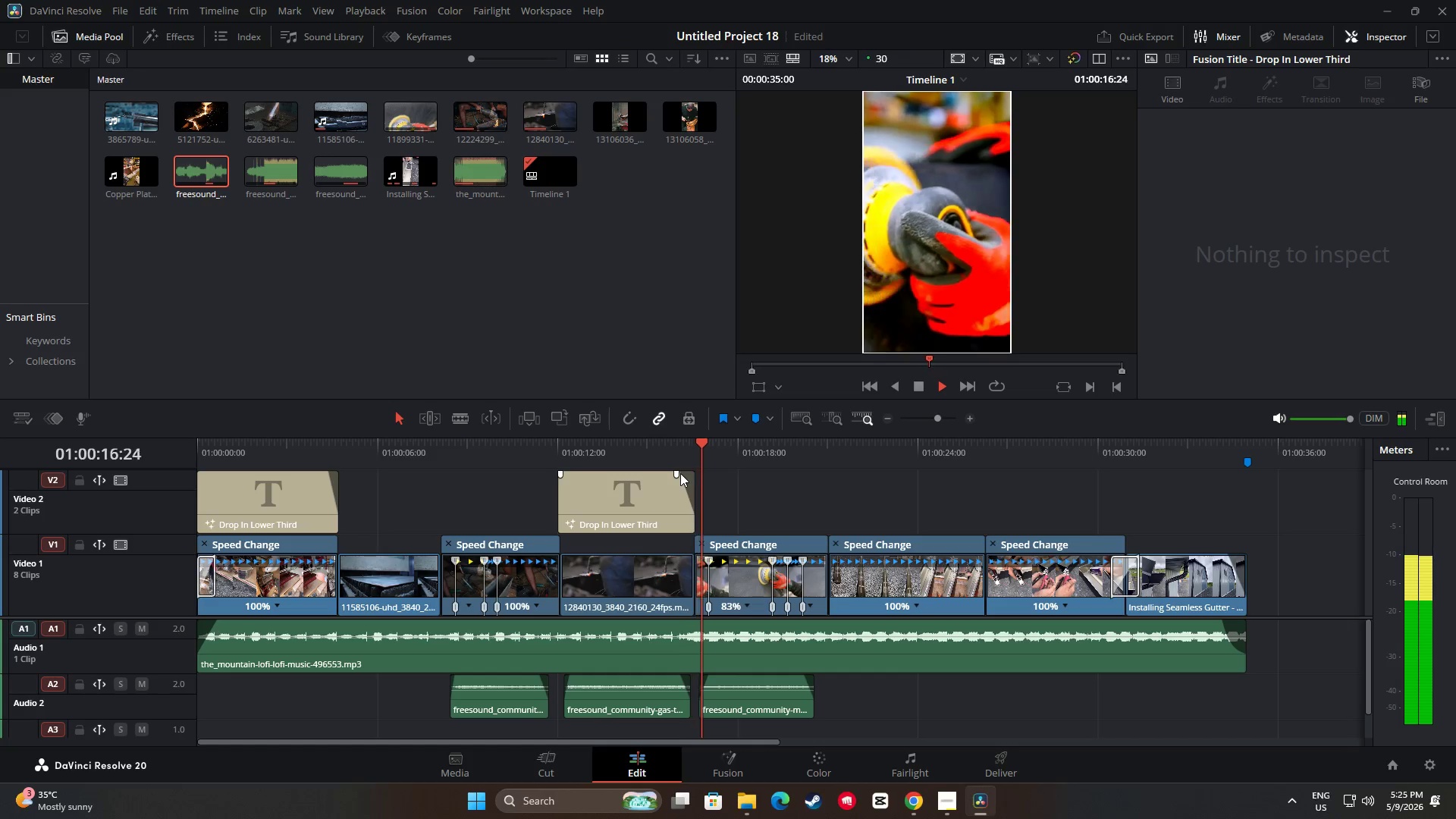 
key(Space)
 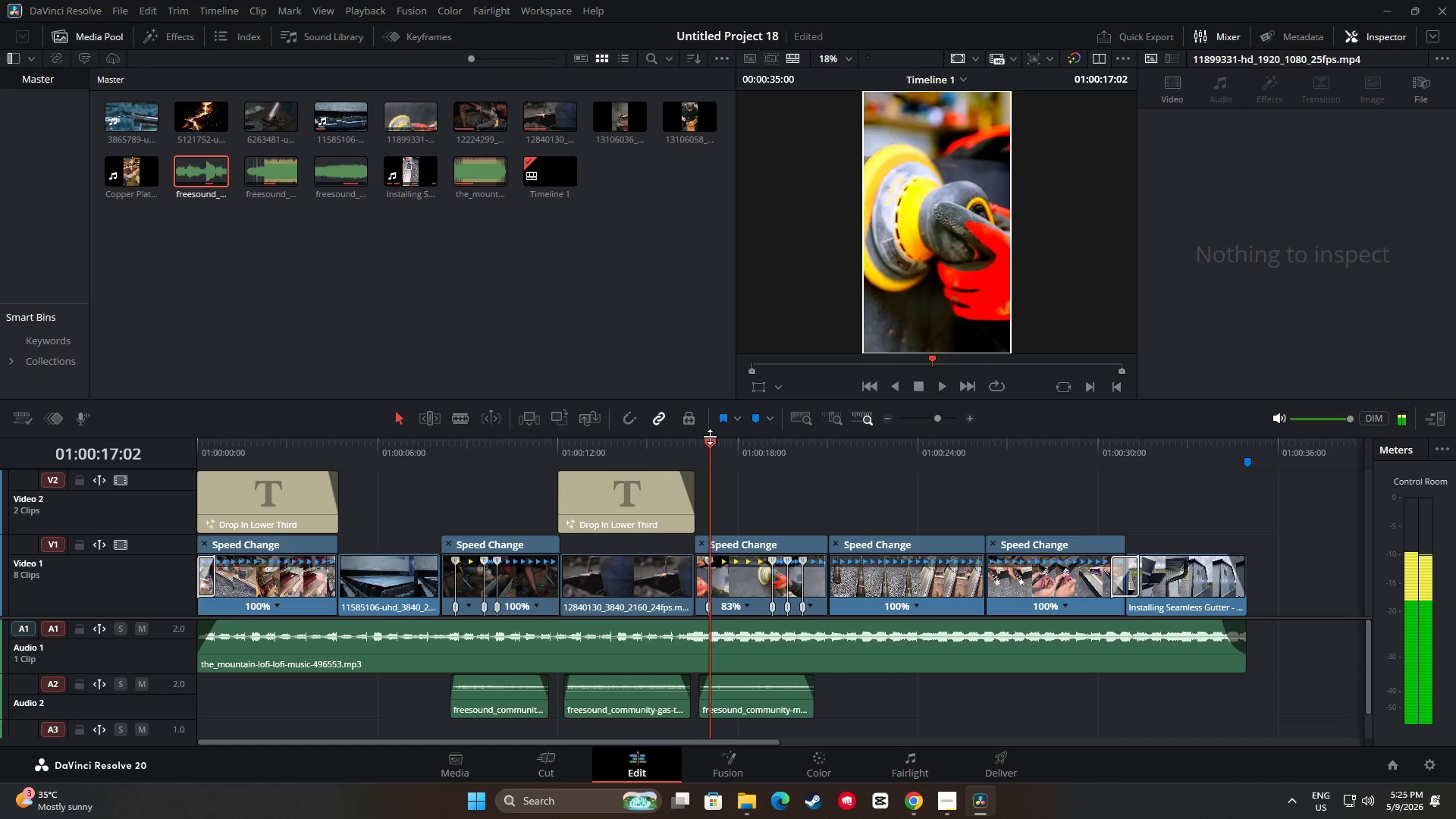 
left_click([690, 443])
 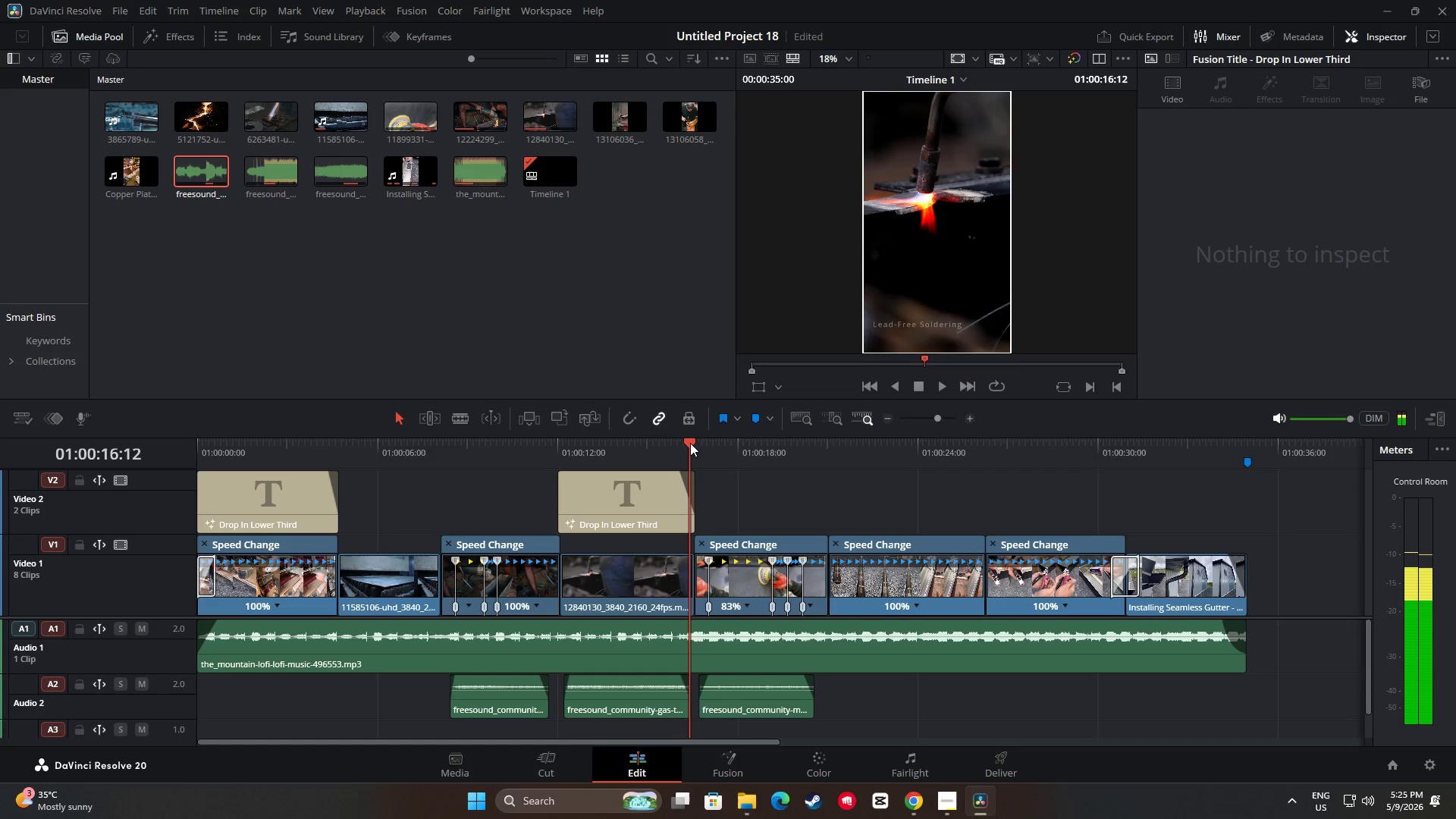 
left_click_drag(start_coordinate=[687, 443], to_coordinate=[581, 451])
 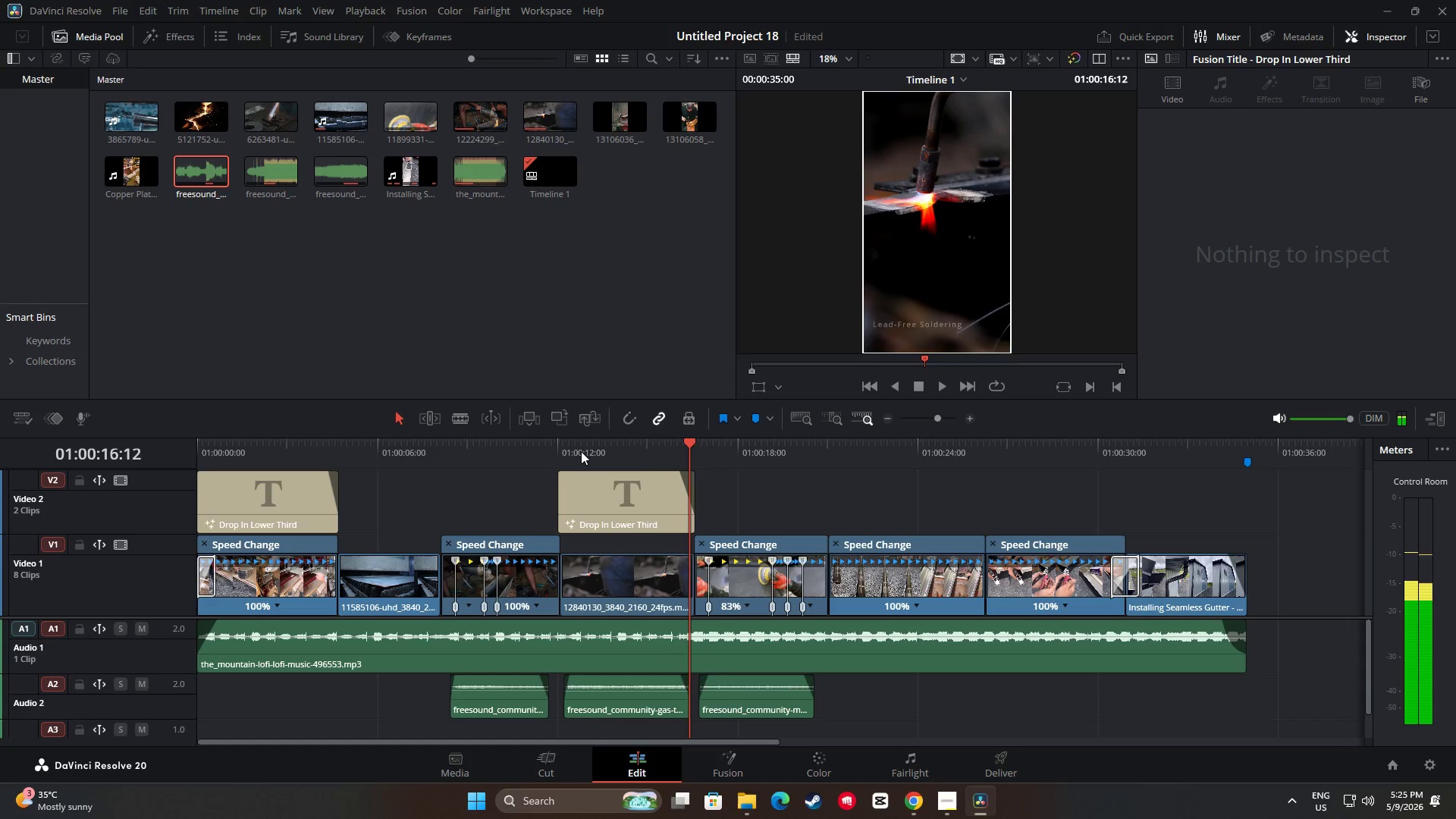 
key(Space)
 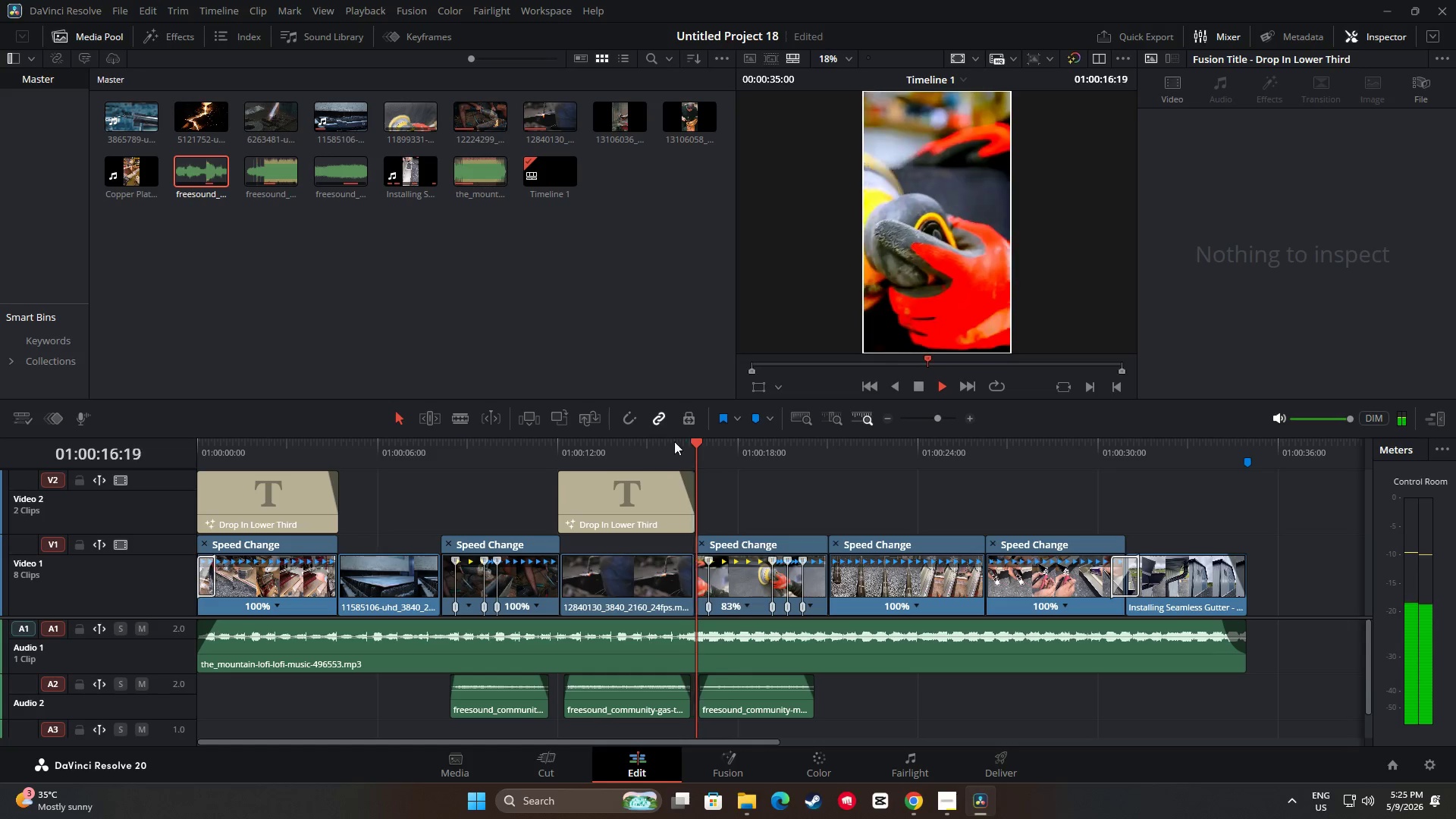 
left_click_drag(start_coordinate=[685, 440], to_coordinate=[588, 445])
 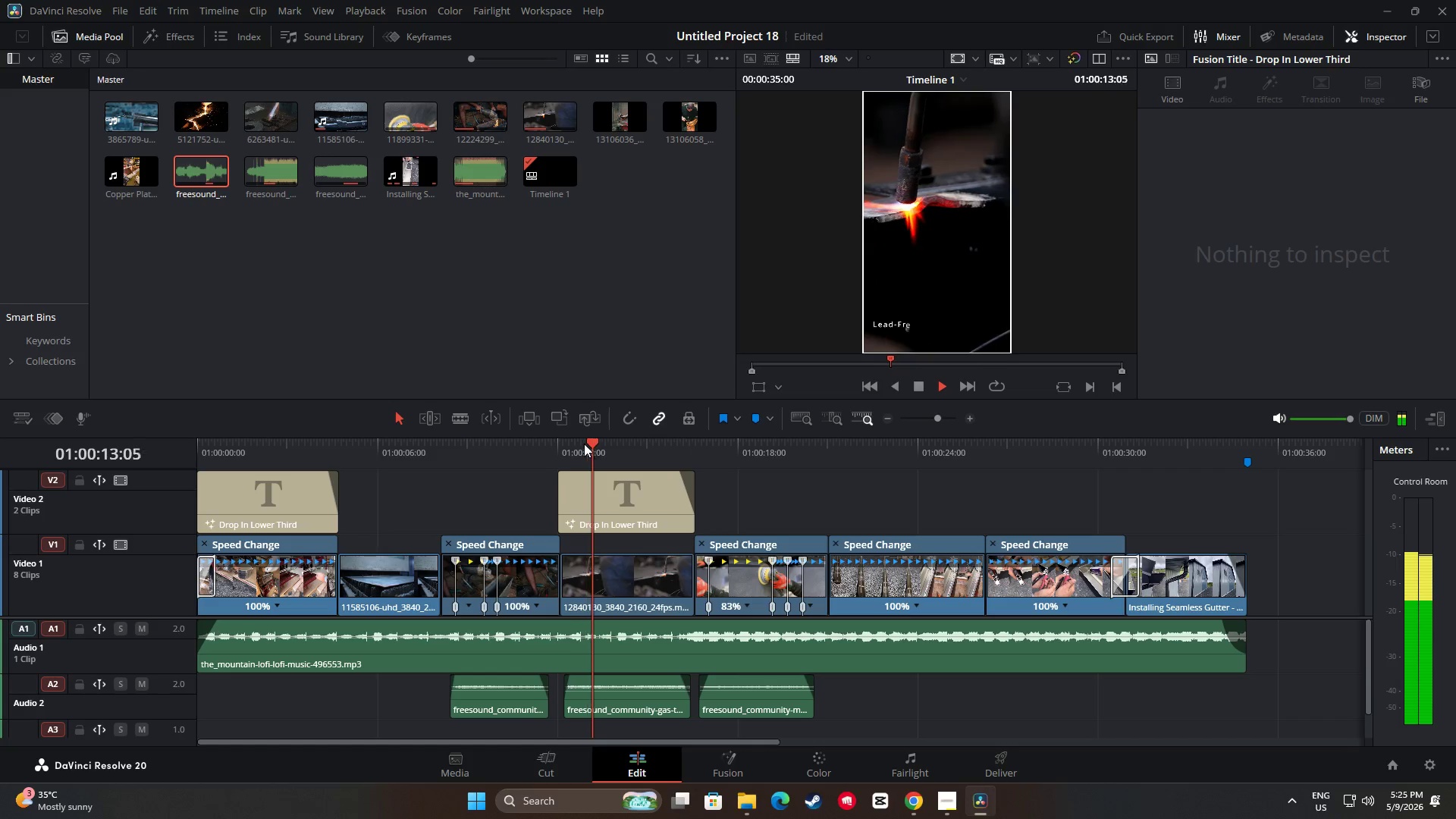 
key(Space)
 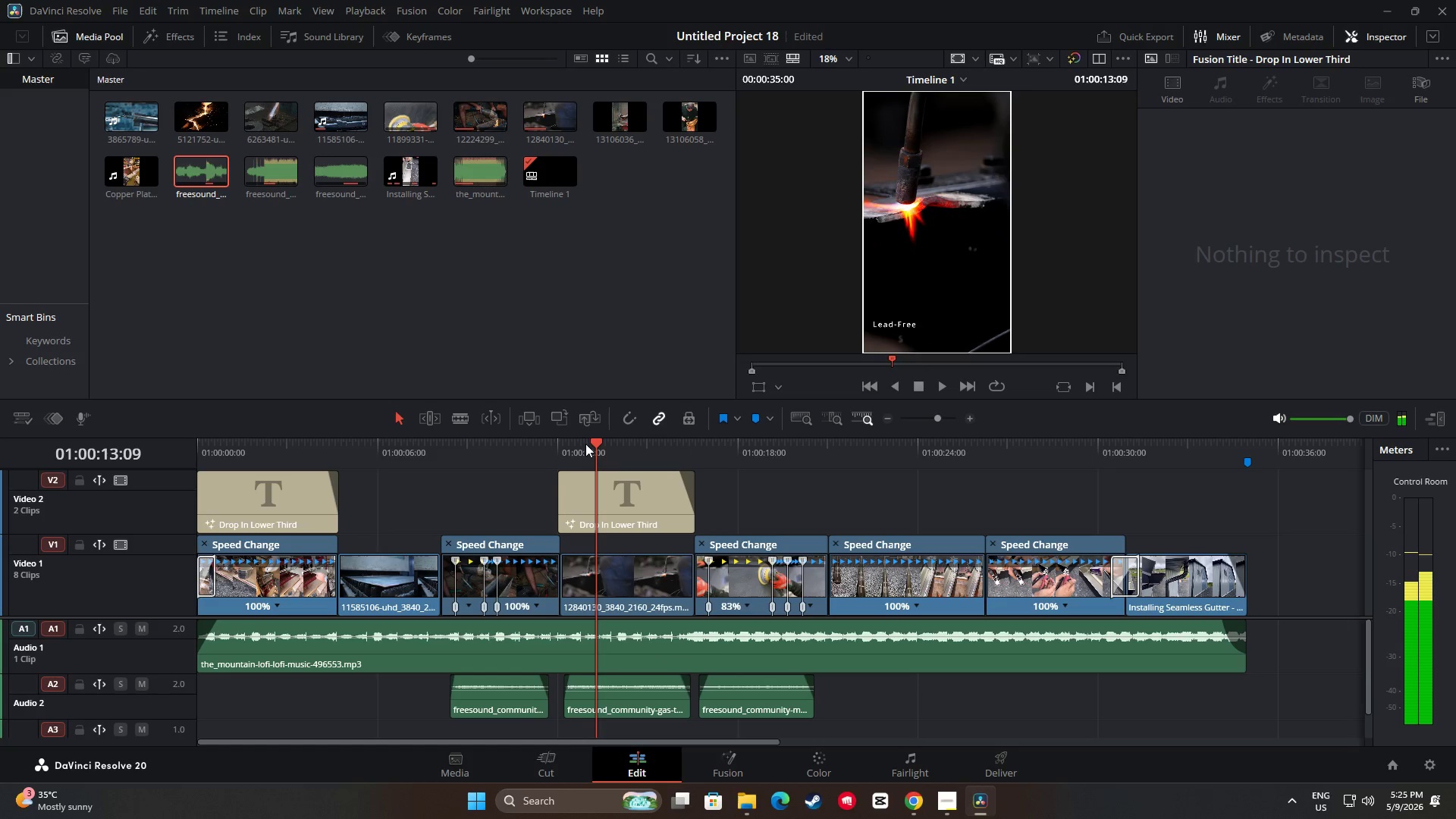 
key(Space)
 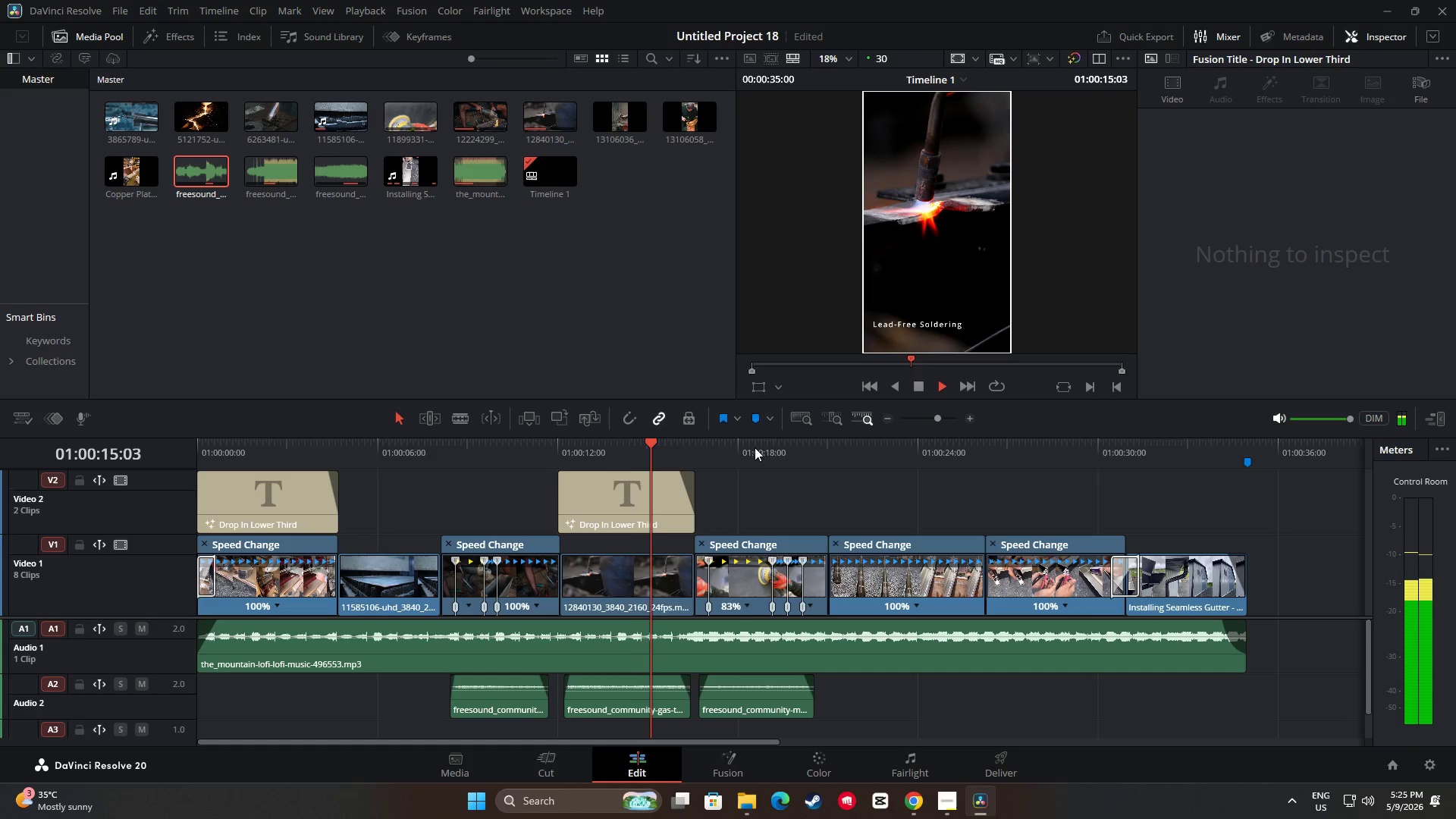 